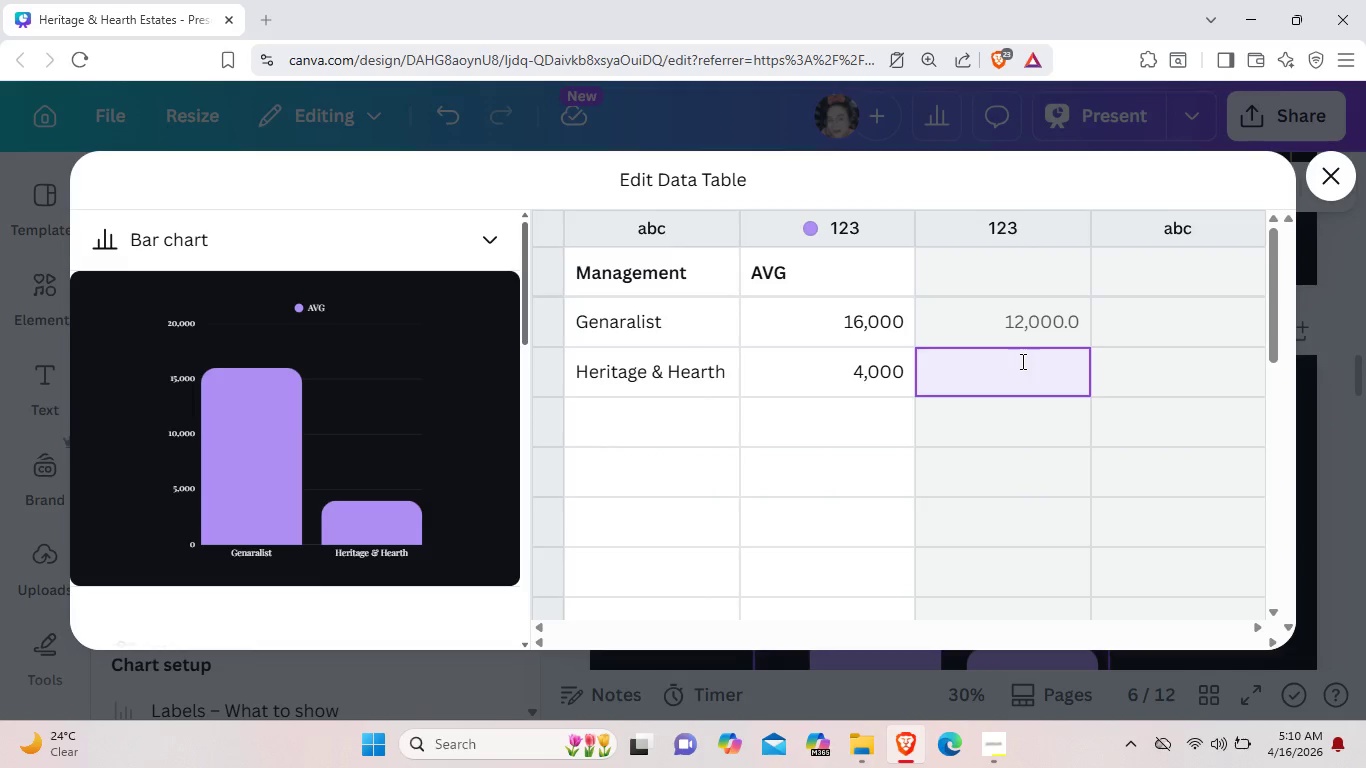 
type(0,000)
 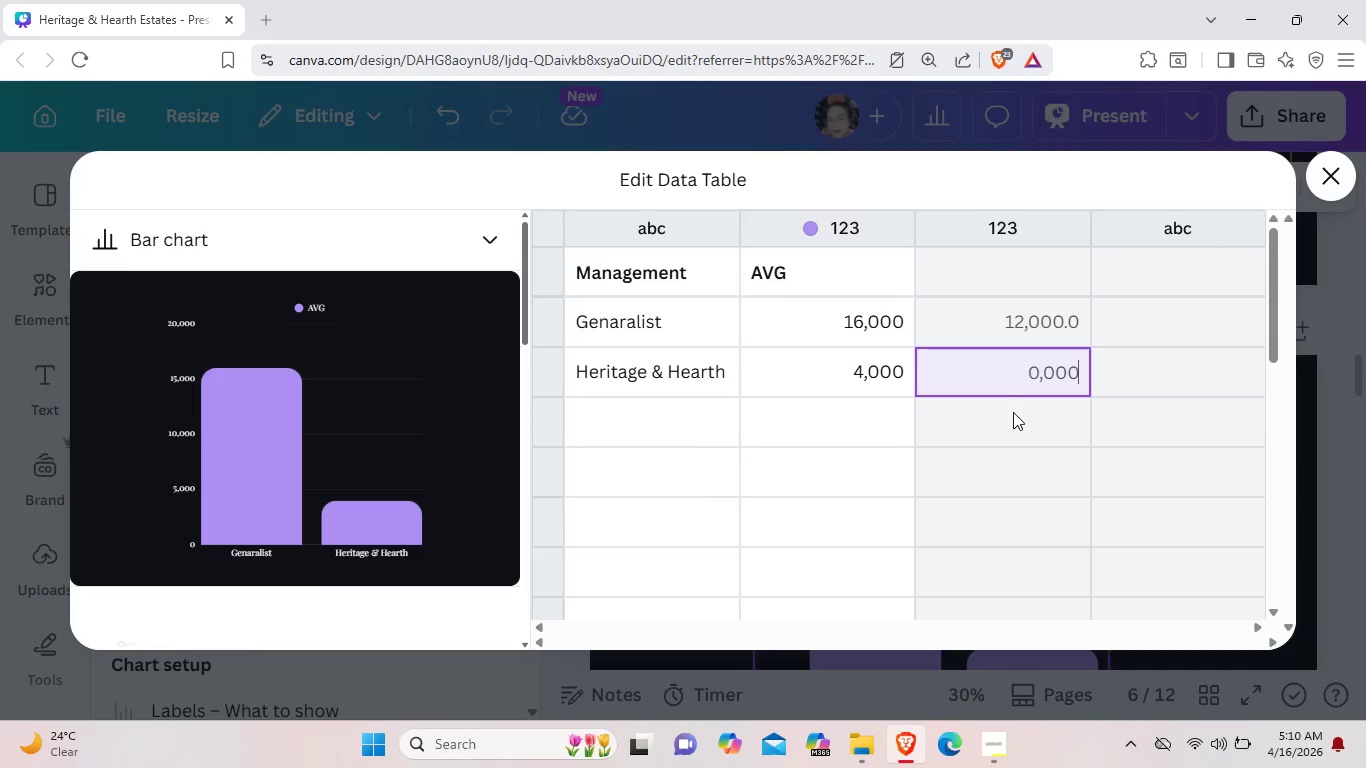 
left_click([1013, 412])
 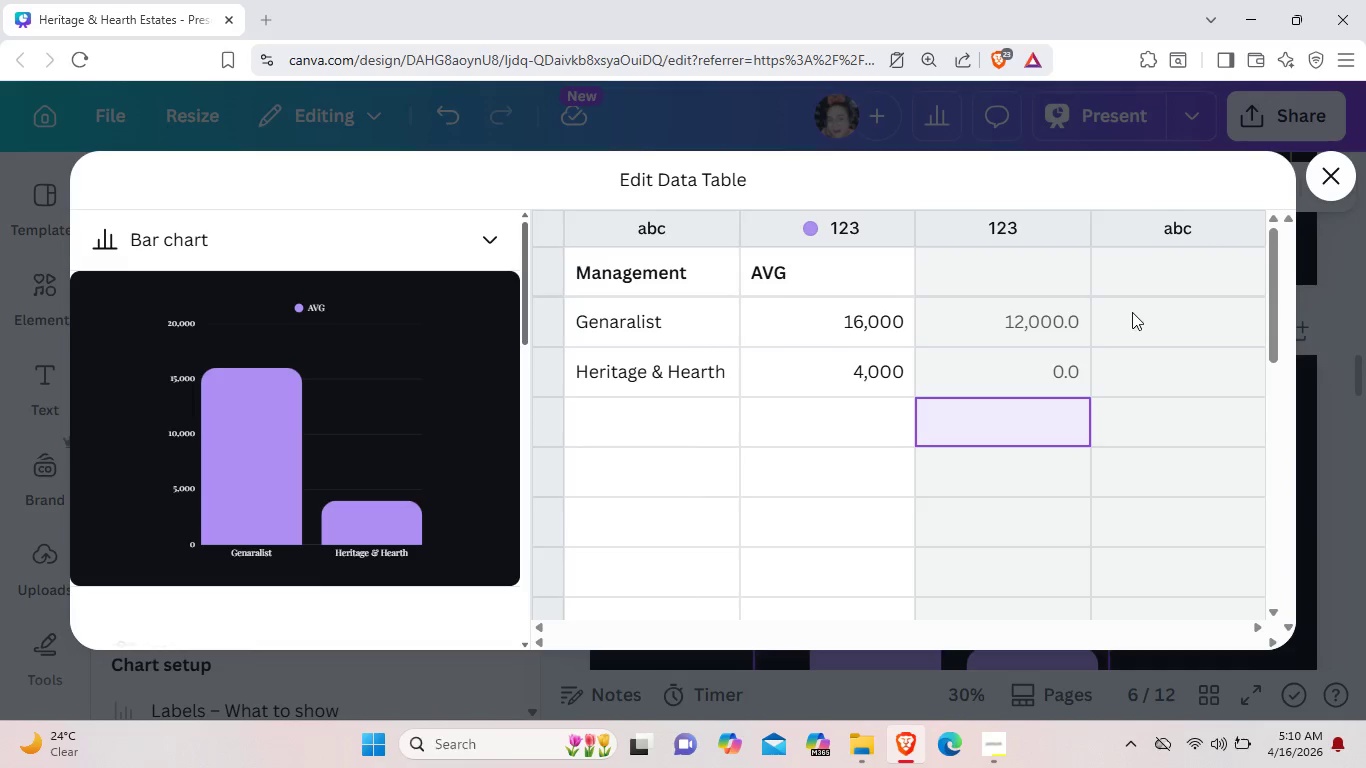 
left_click([1136, 311])
 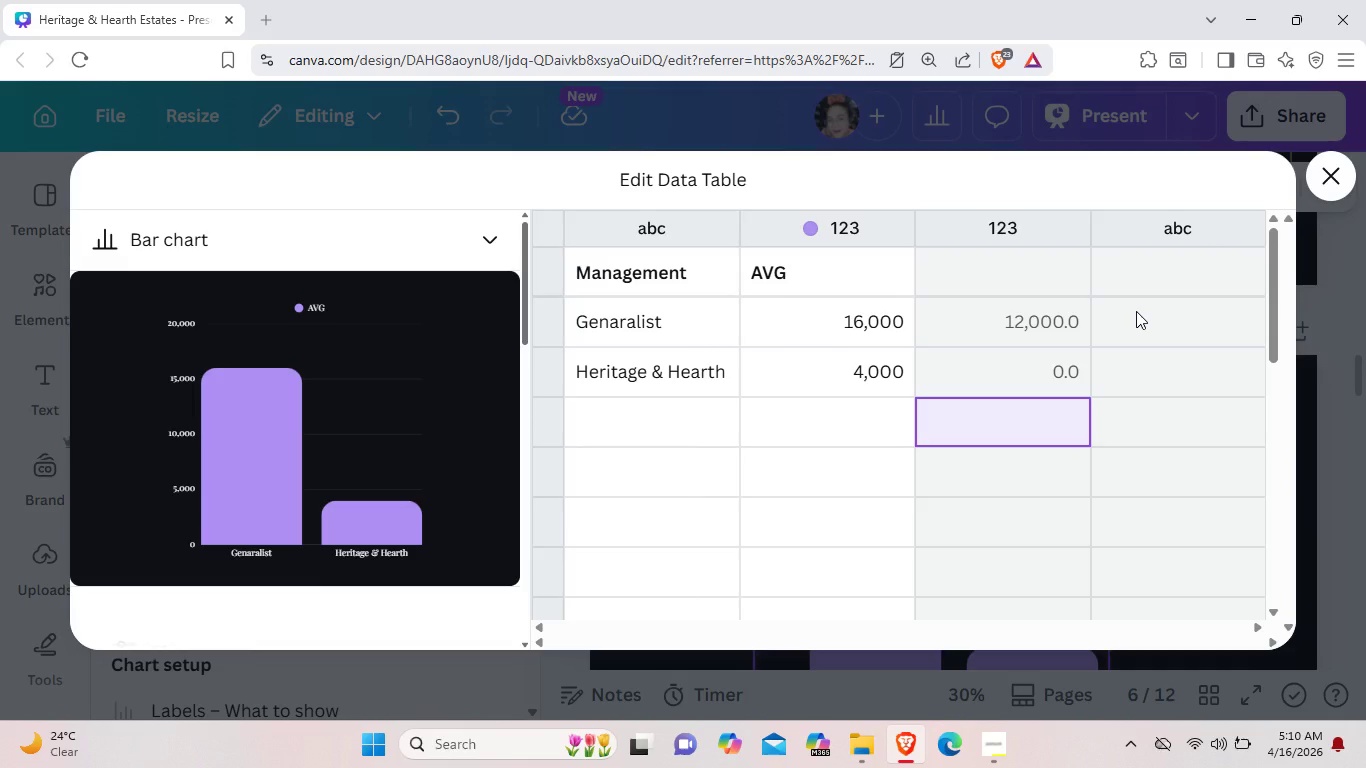 
double_click([1136, 311])
 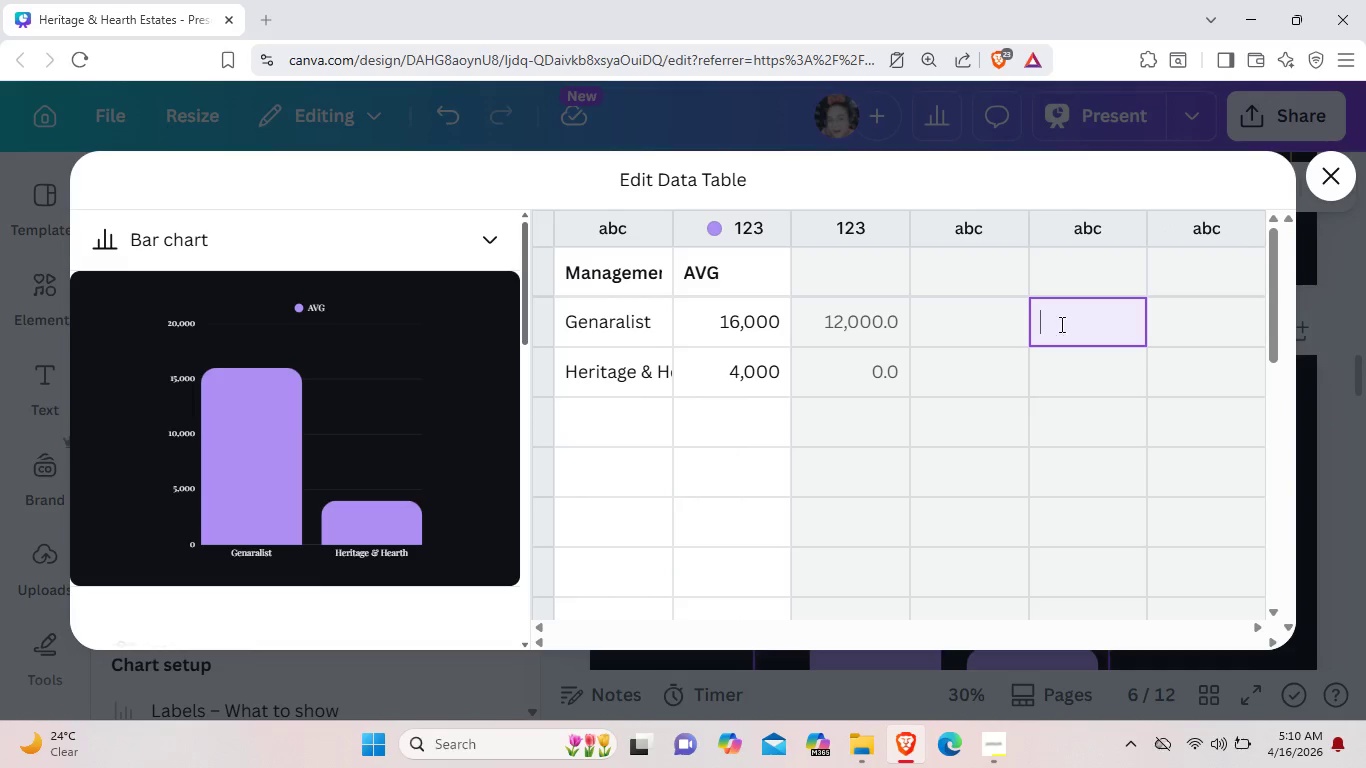 
double_click([983, 324])
 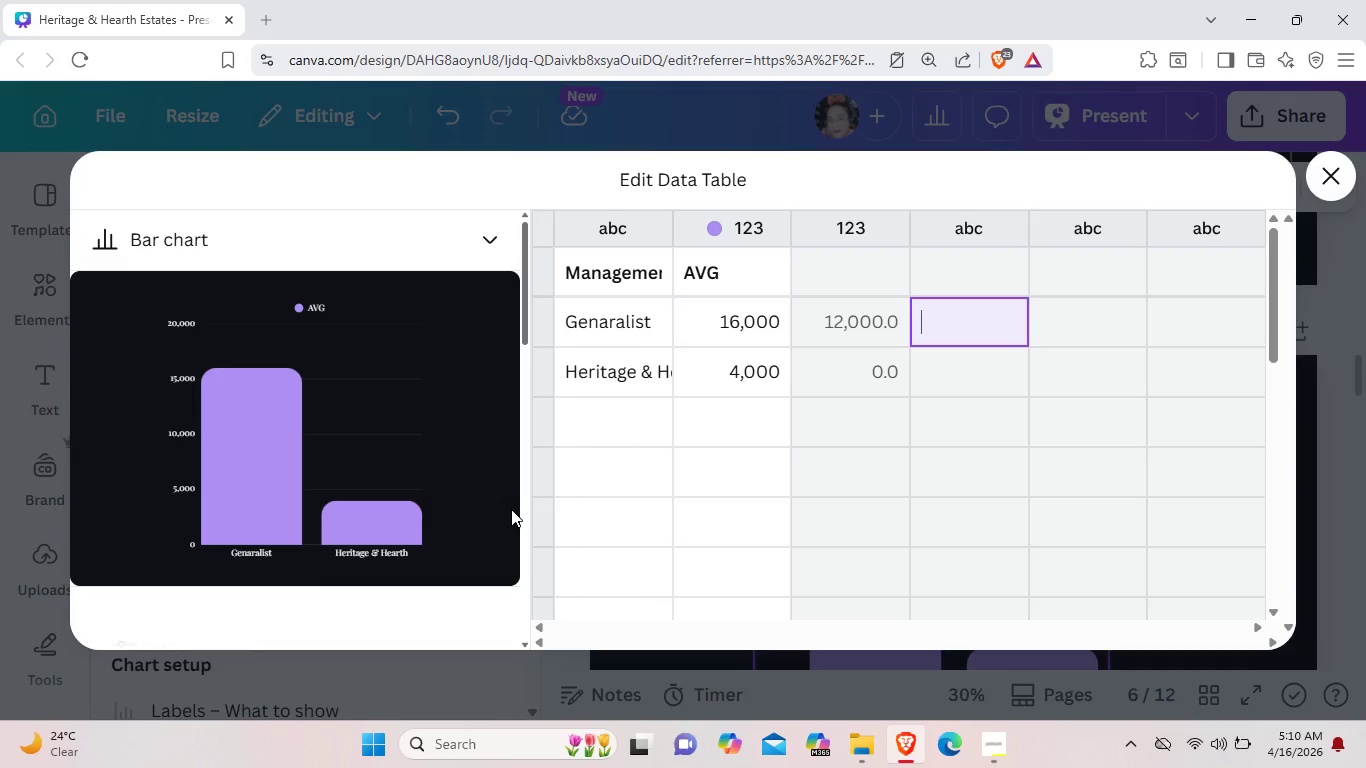 
wait(27.28)
 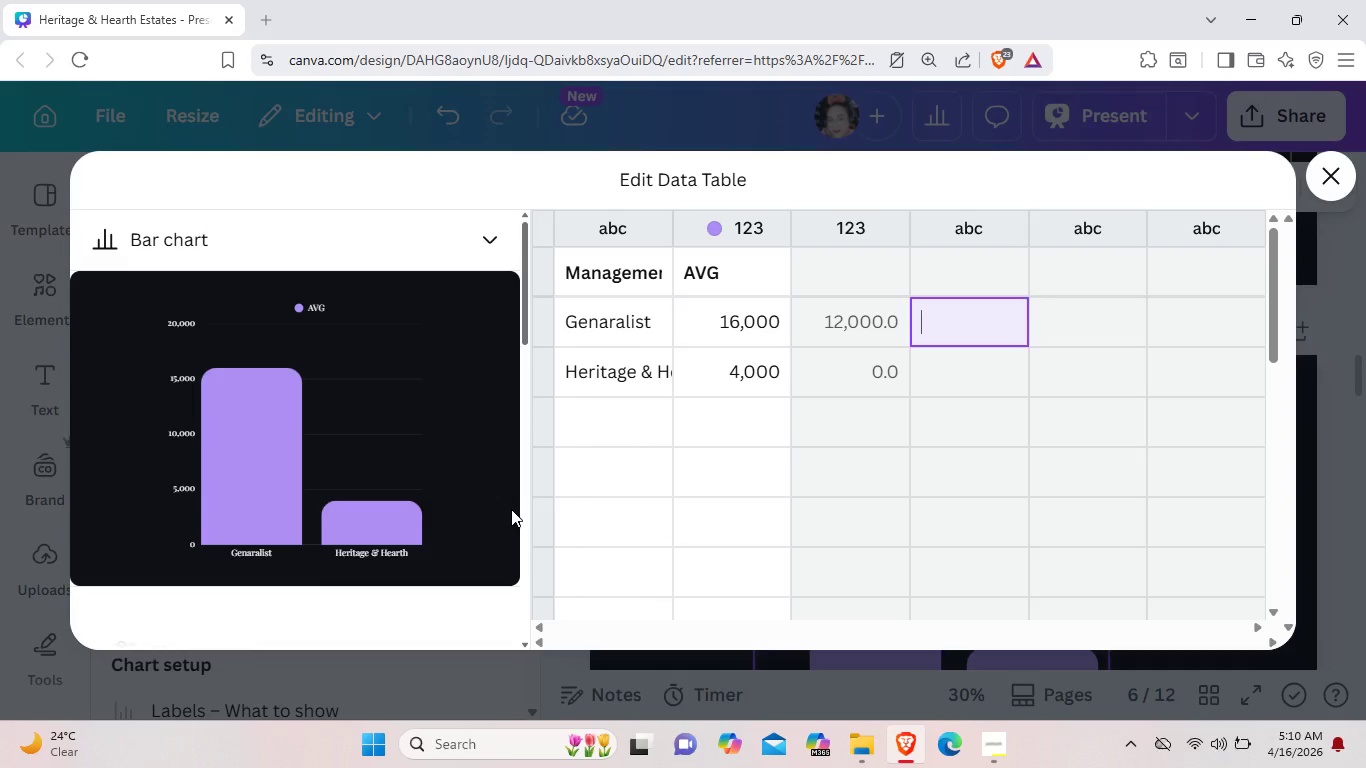 
double_click([757, 416])
 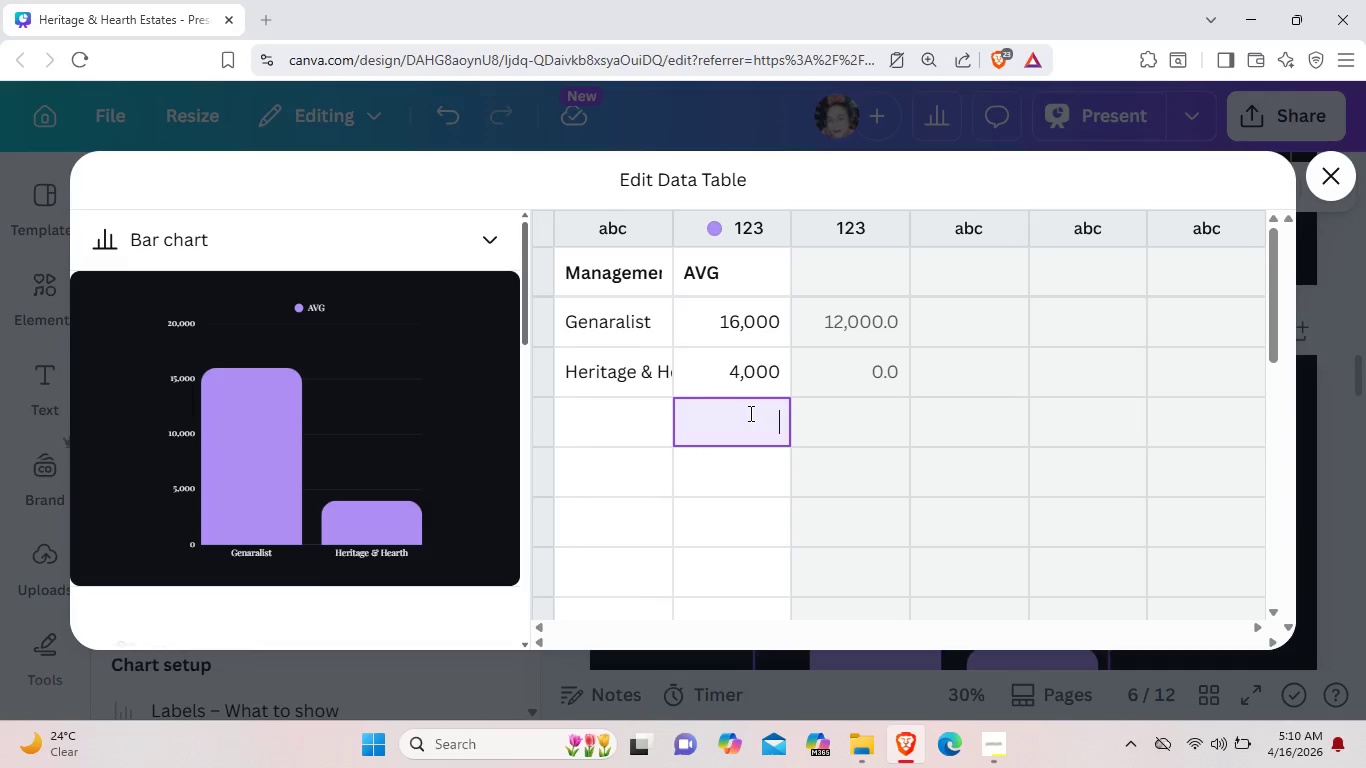 
type(12,000)
 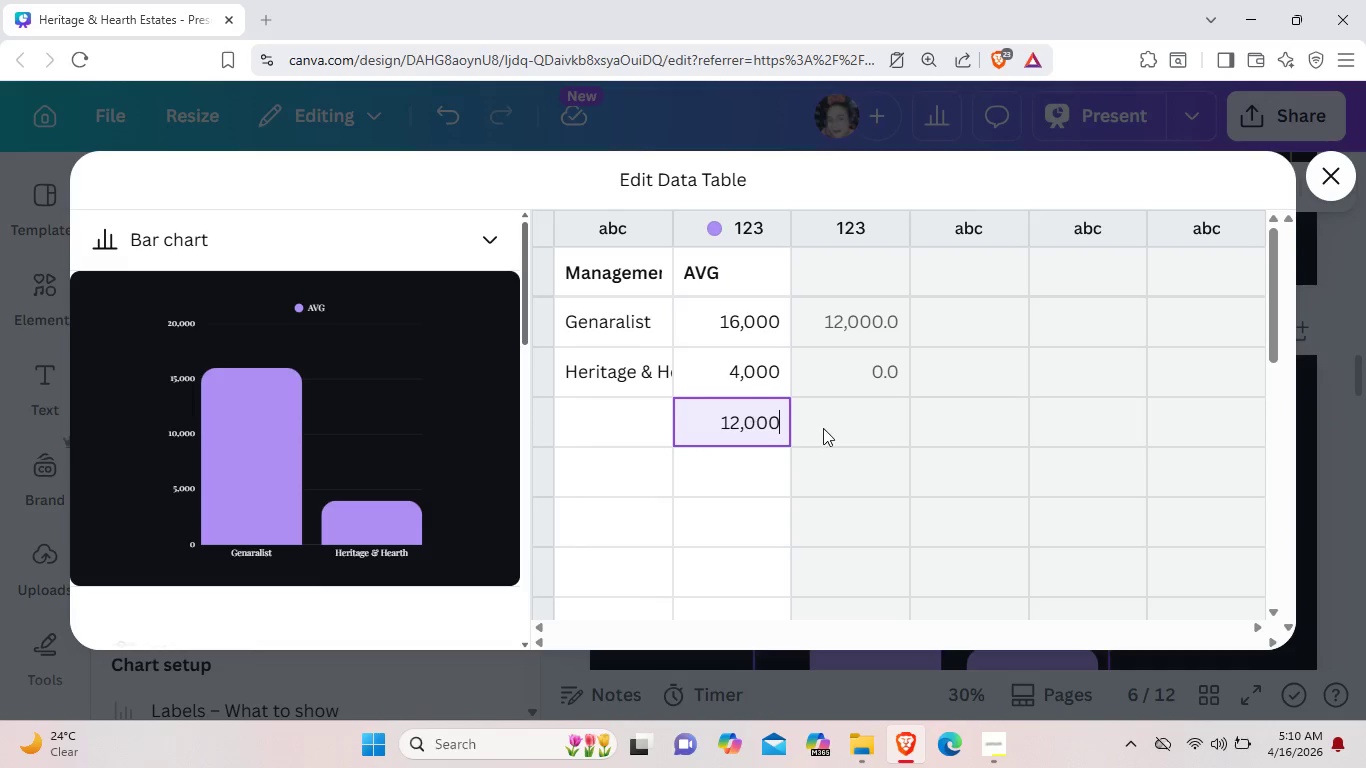 
left_click([824, 428])
 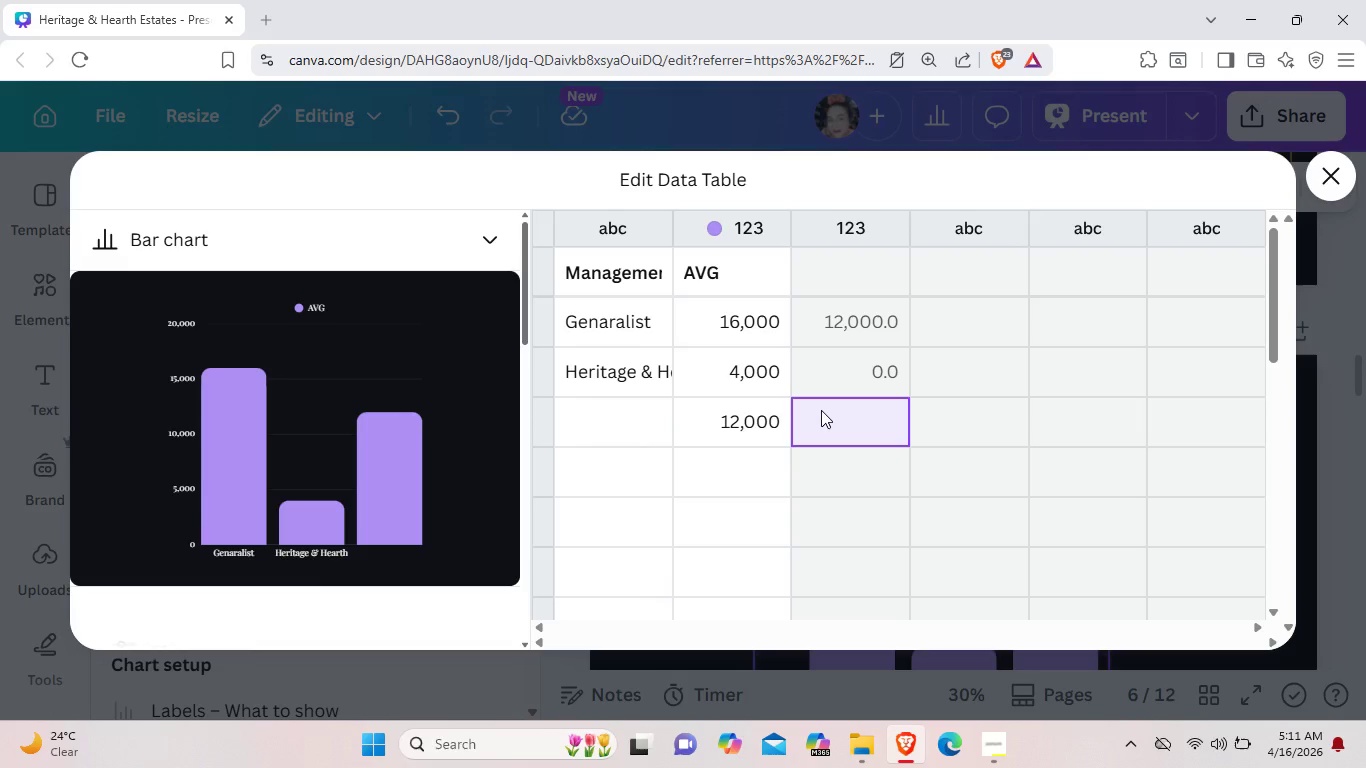 
key(Control+Z)
 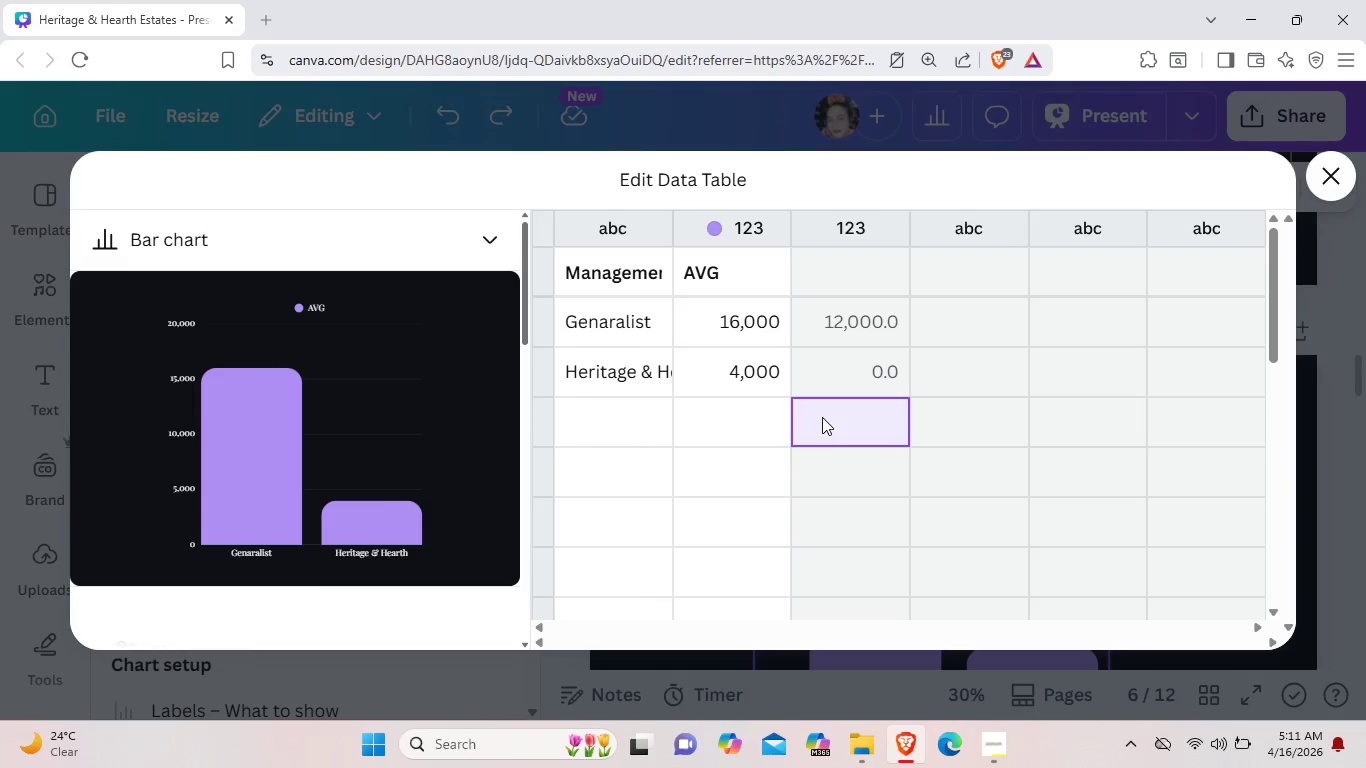 
wait(5.58)
 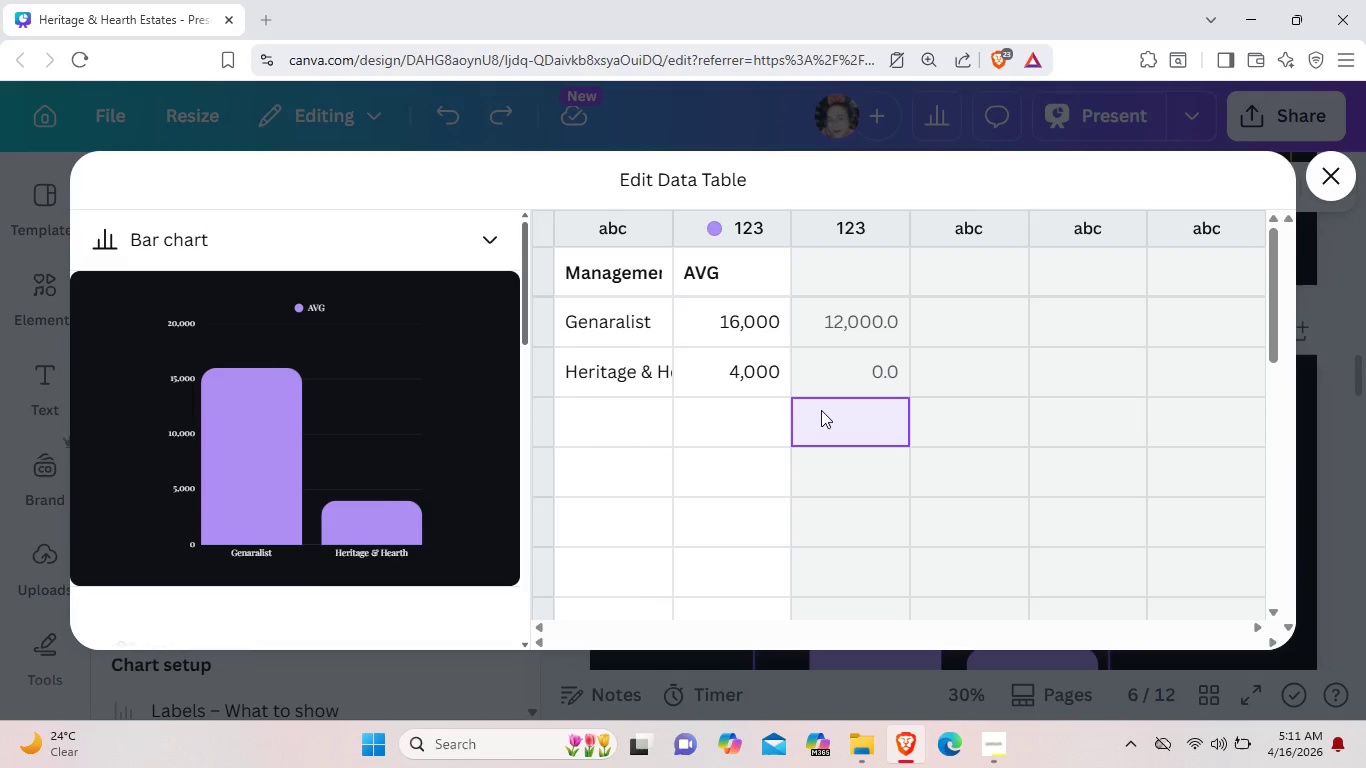 
left_click([879, 261])
 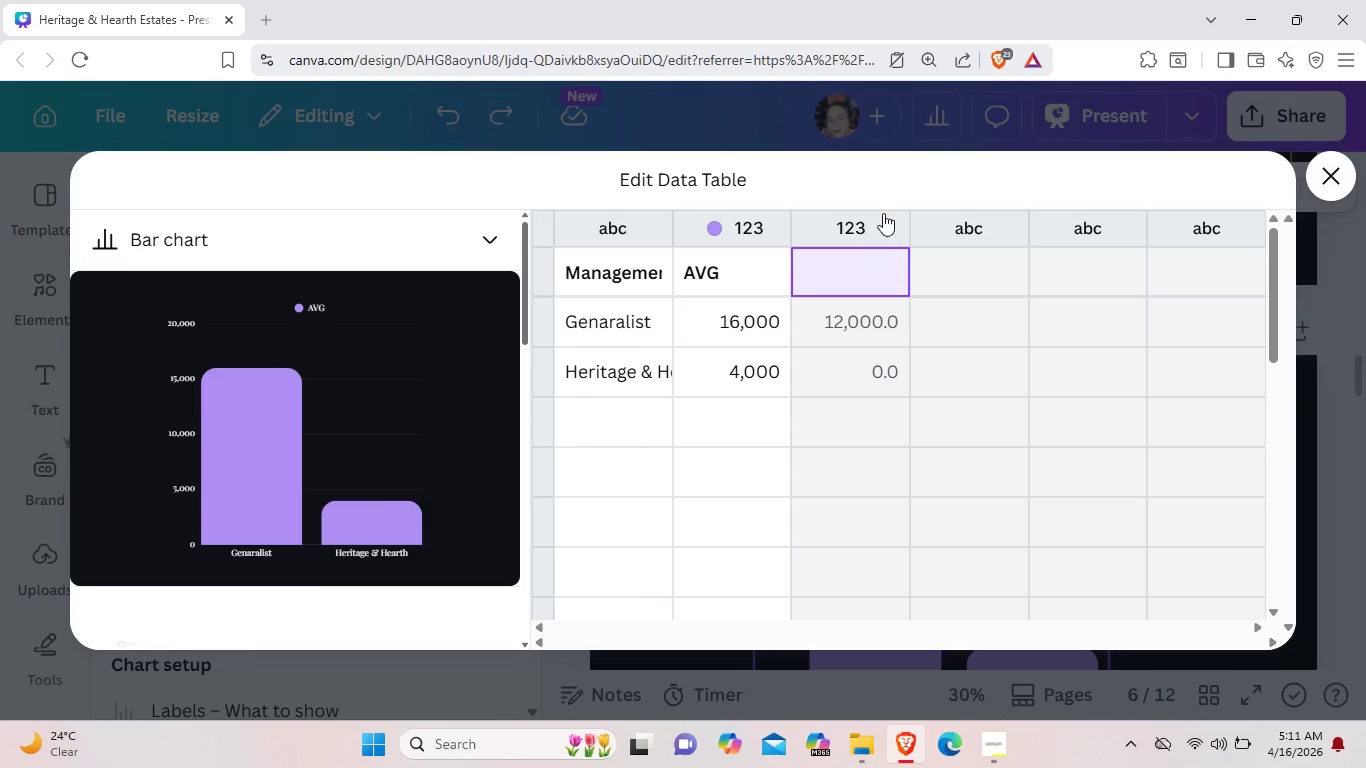 
left_click([883, 213])
 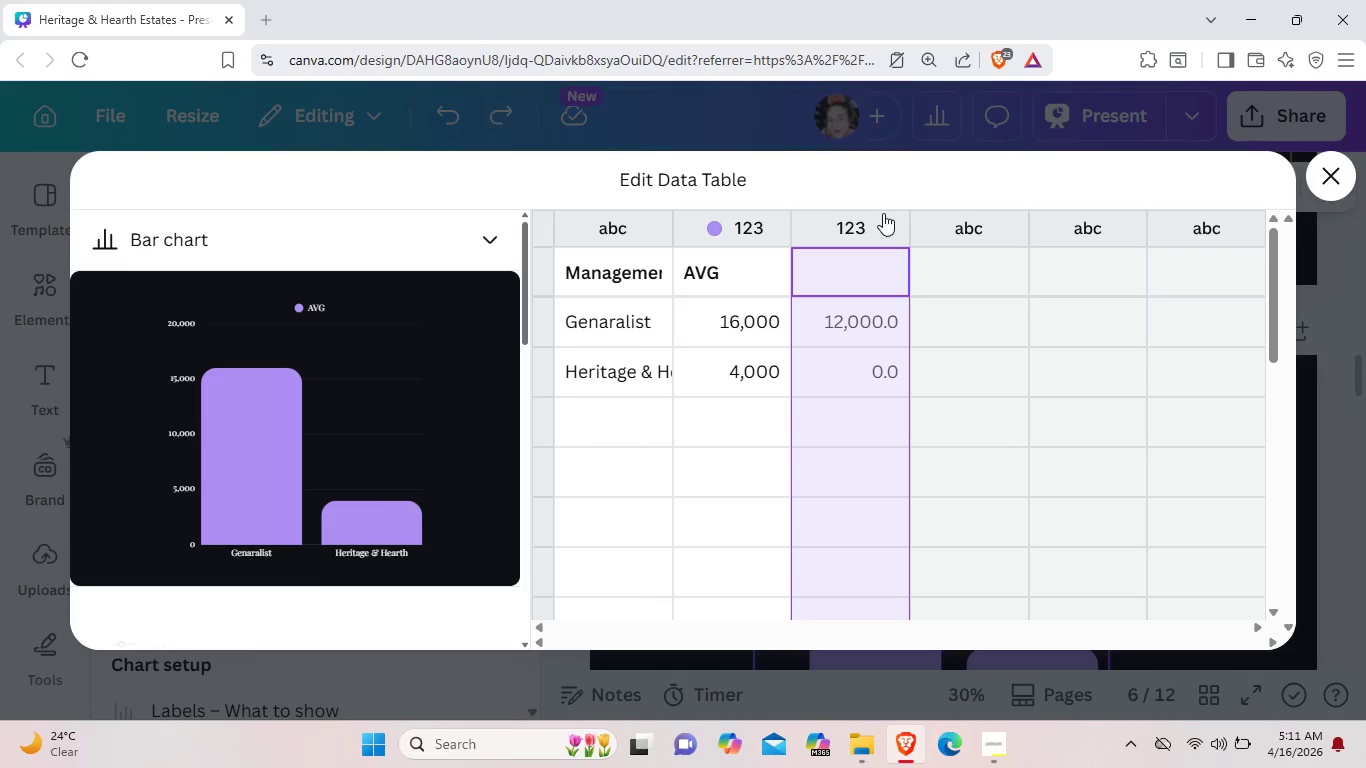 
mouse_move([876, 241])
 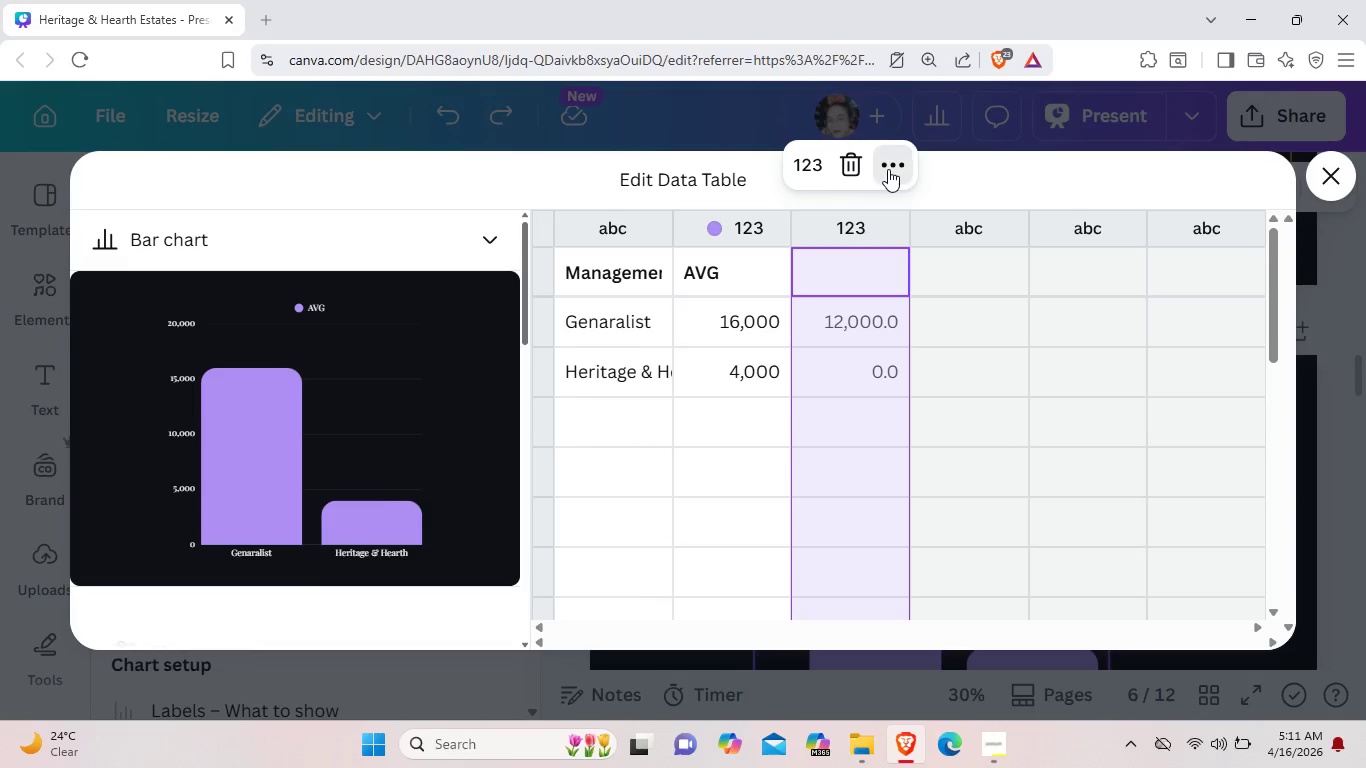 
left_click([888, 169])
 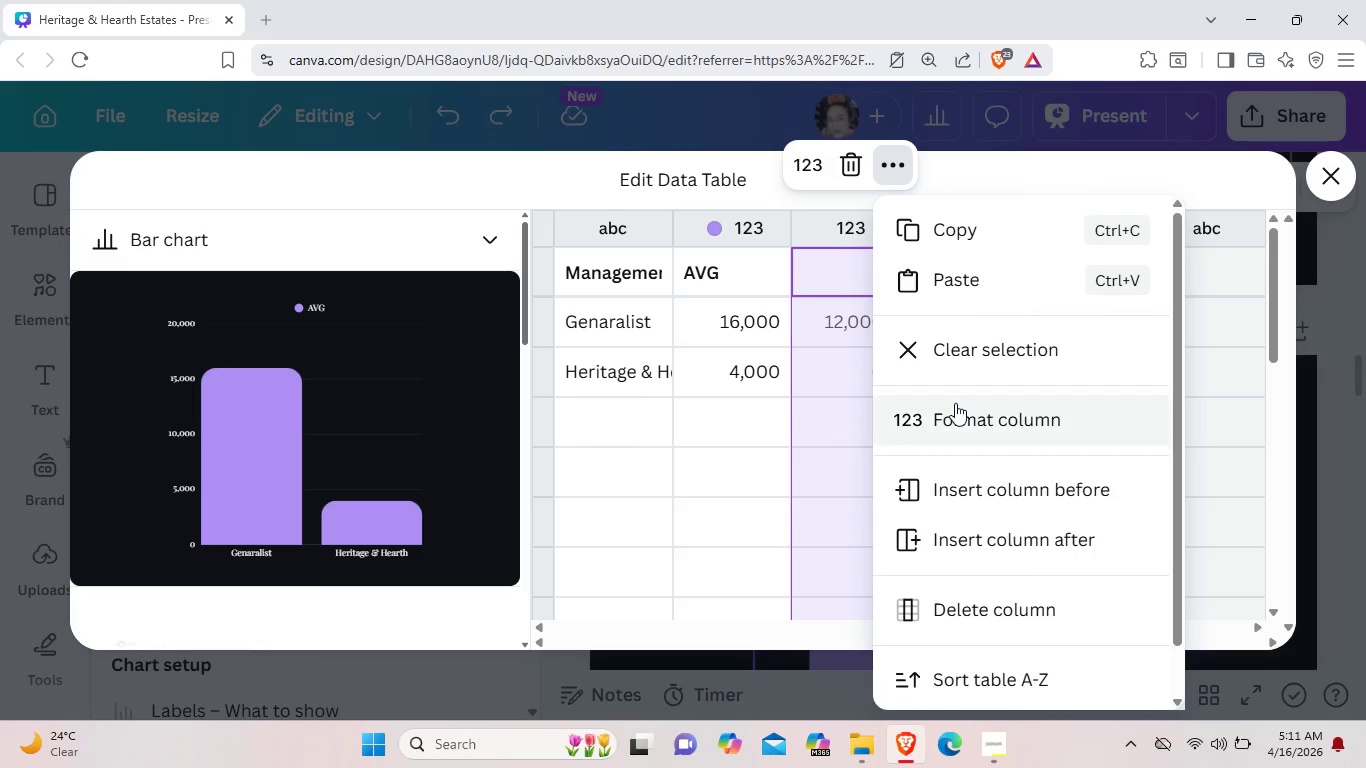 
left_click([955, 403])
 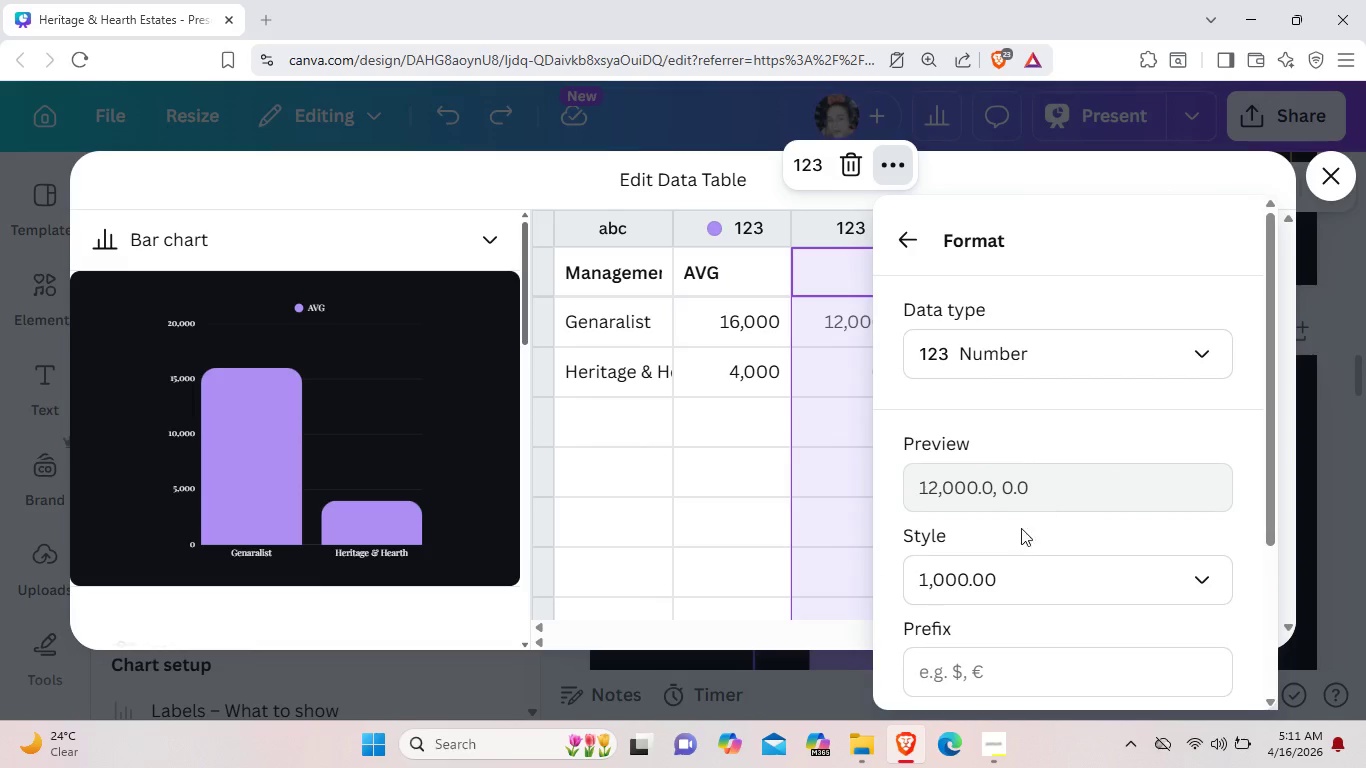 
scroll: coordinate [986, 582], scroll_direction: down, amount: 3.0
 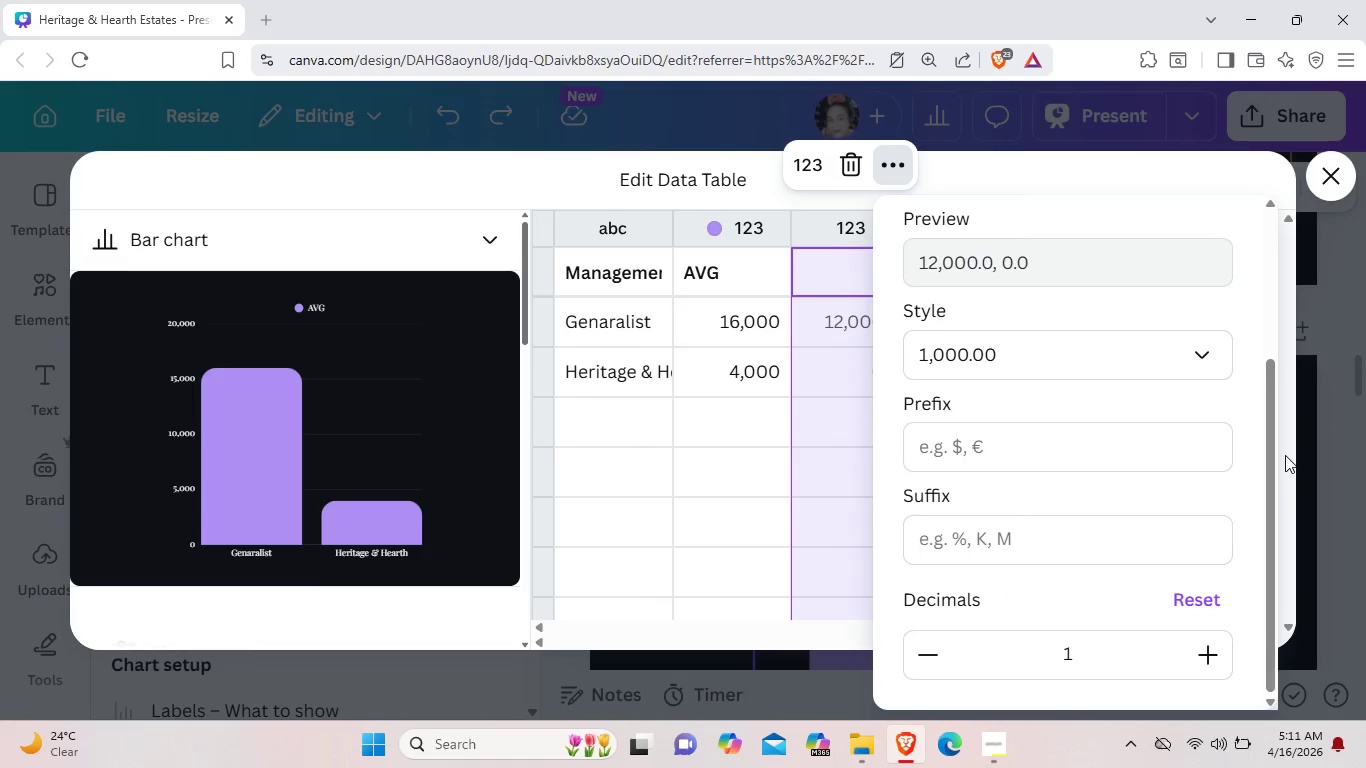 
left_click([1329, 177])
 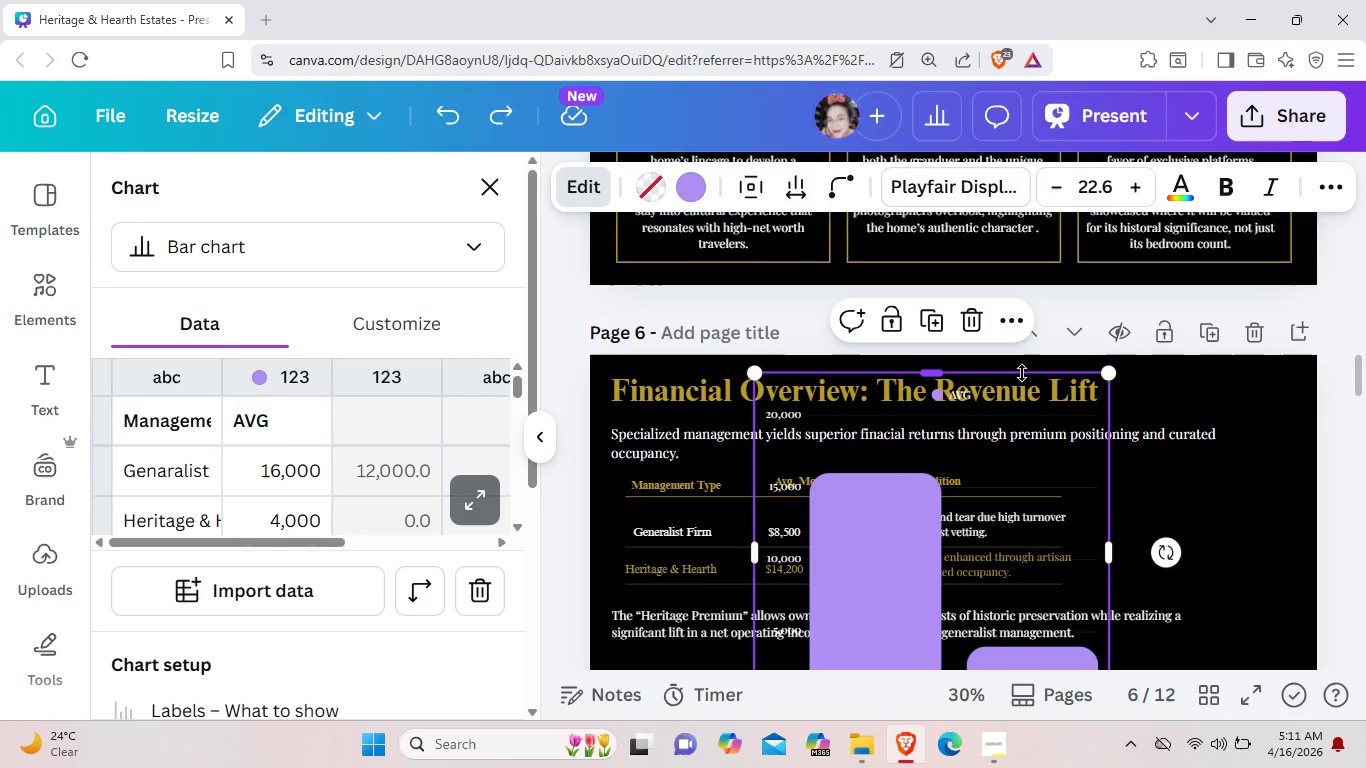 
left_click_drag(start_coordinate=[1047, 466], to_coordinate=[1160, 380])
 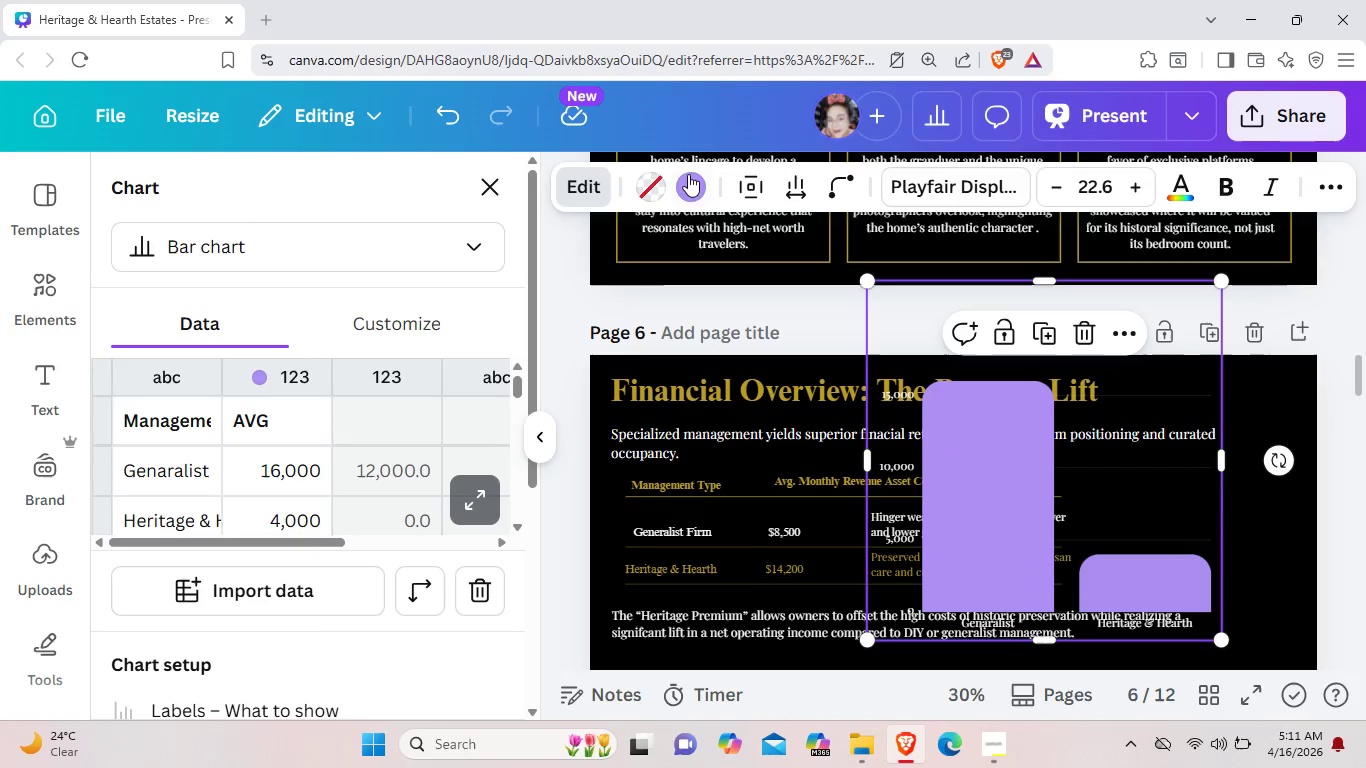 
left_click([688, 179])
 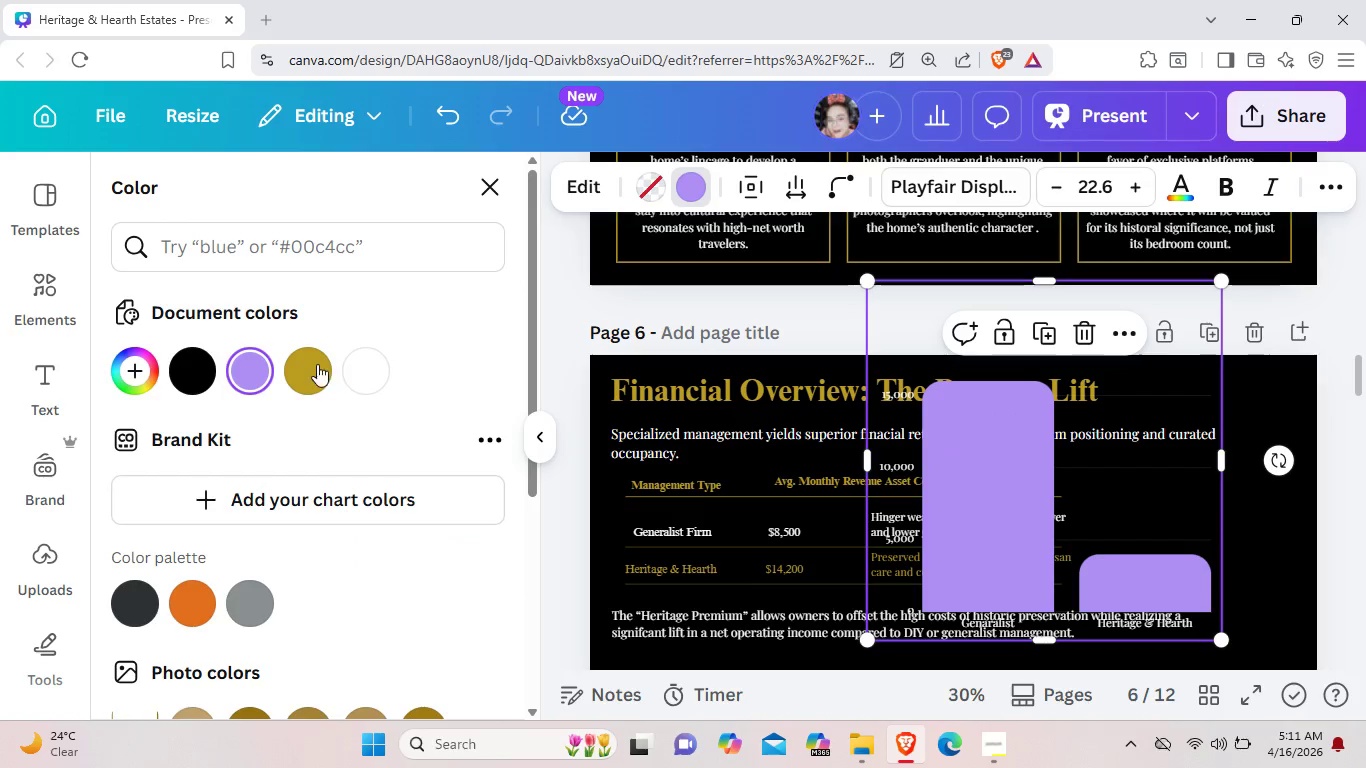 
left_click([313, 364])
 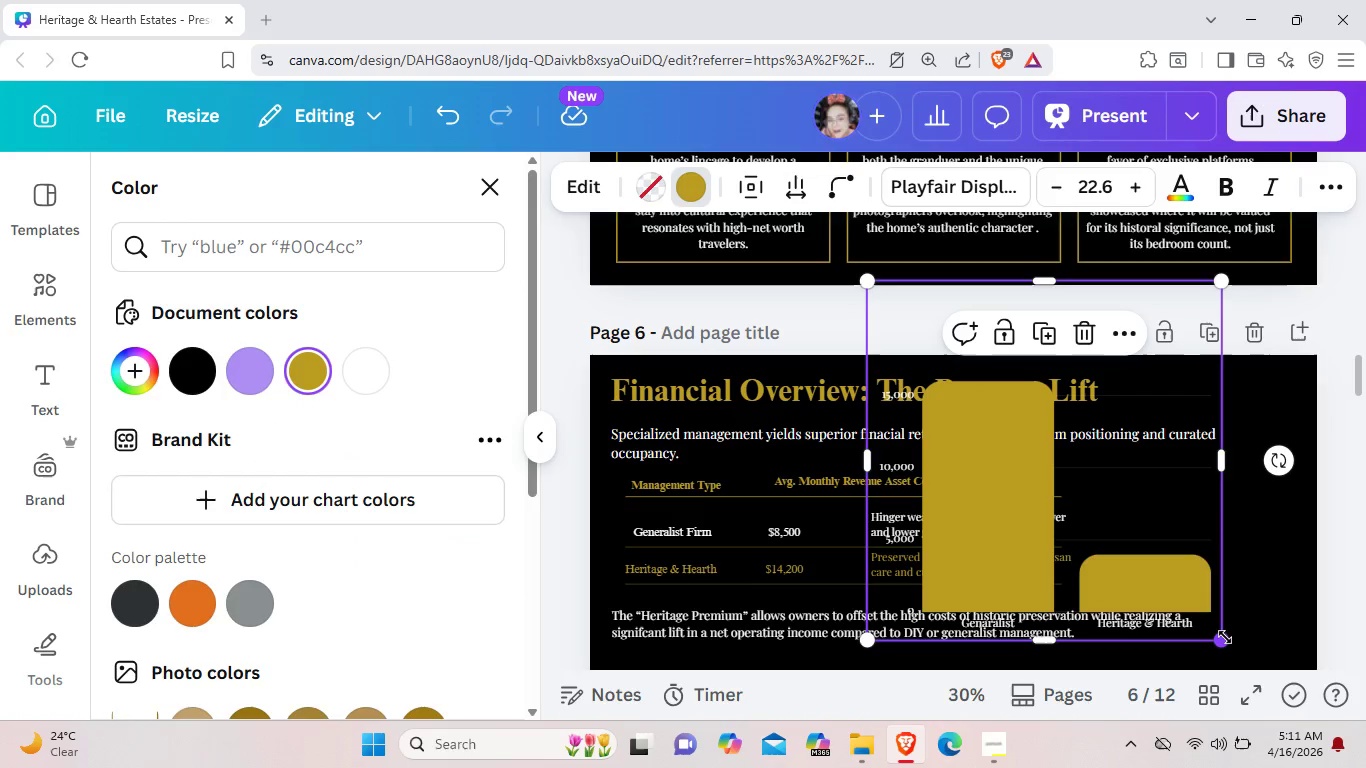 
left_click_drag(start_coordinate=[1225, 637], to_coordinate=[1113, 479])
 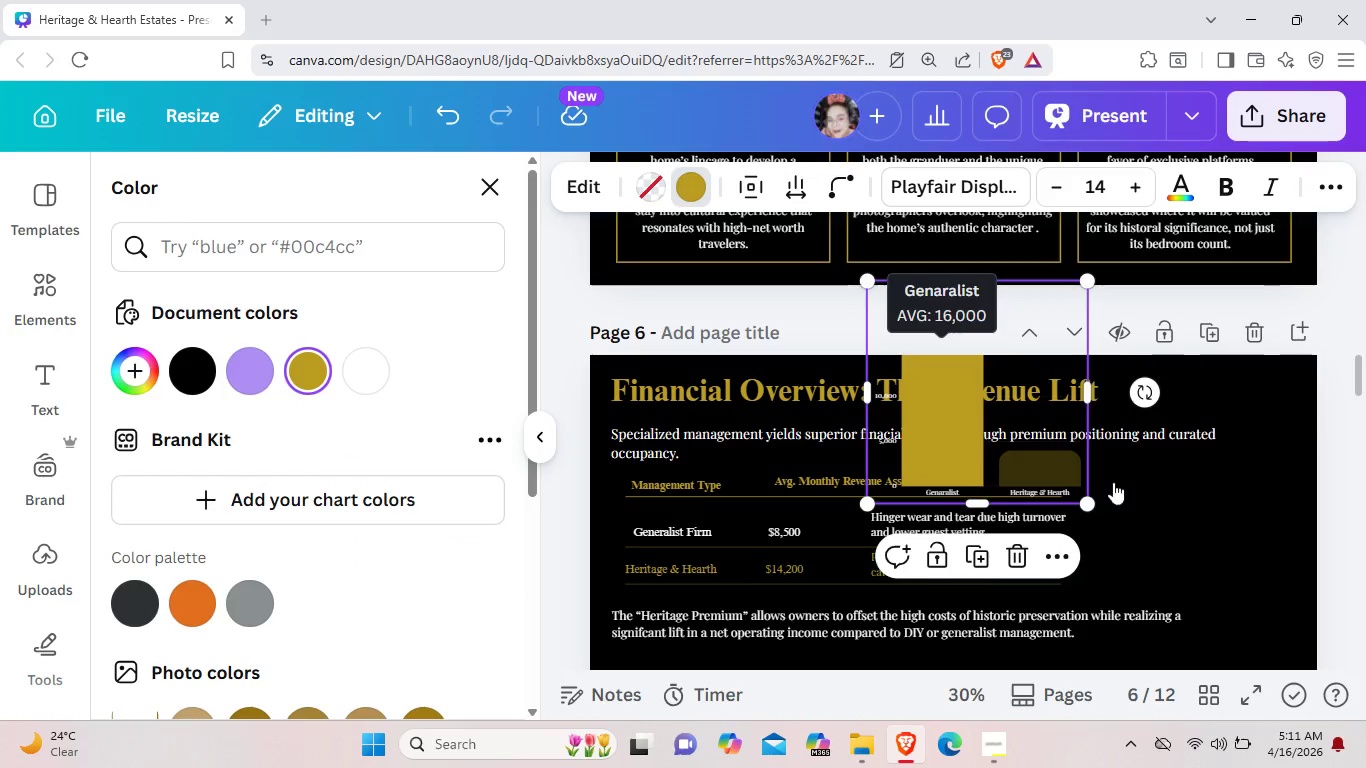 
left_click_drag(start_coordinate=[948, 440], to_coordinate=[1153, 576])
 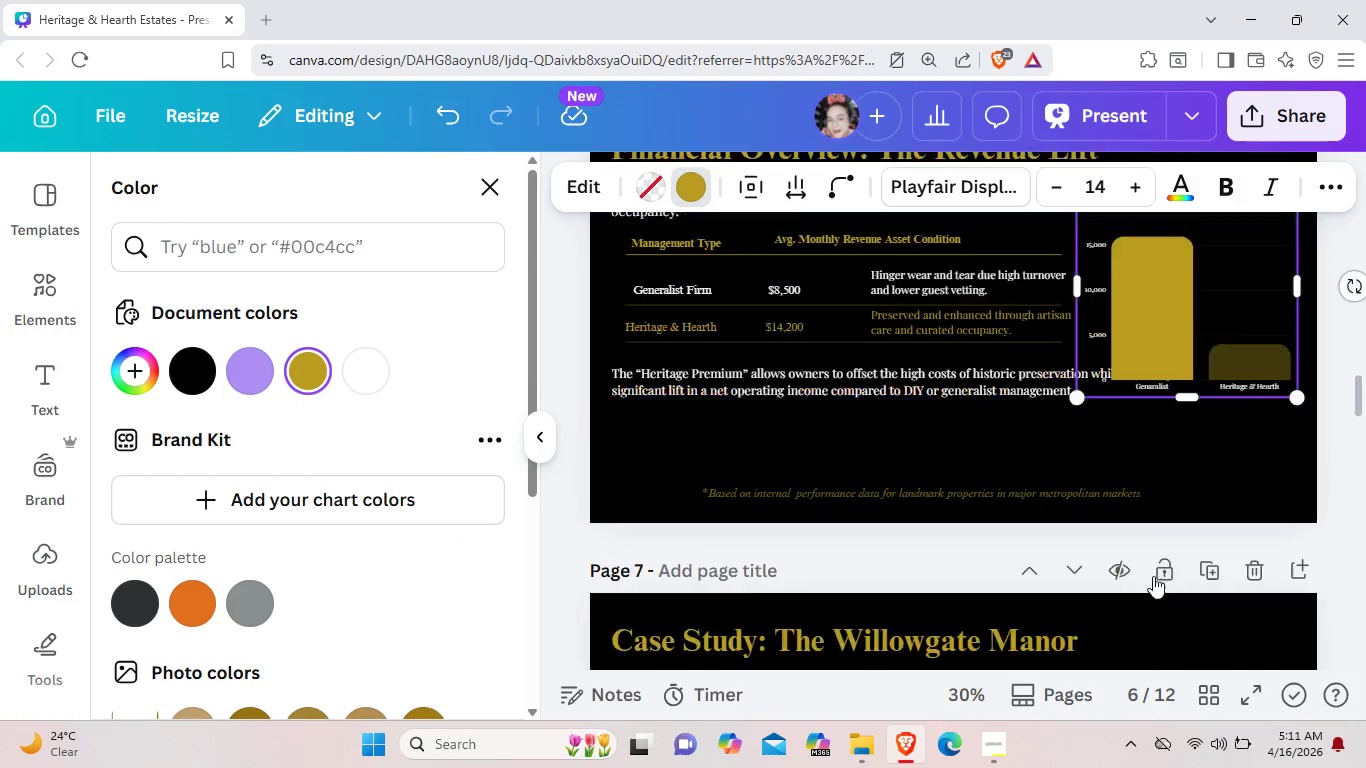 
left_click_drag(start_coordinate=[1162, 497], to_coordinate=[1165, 518])
 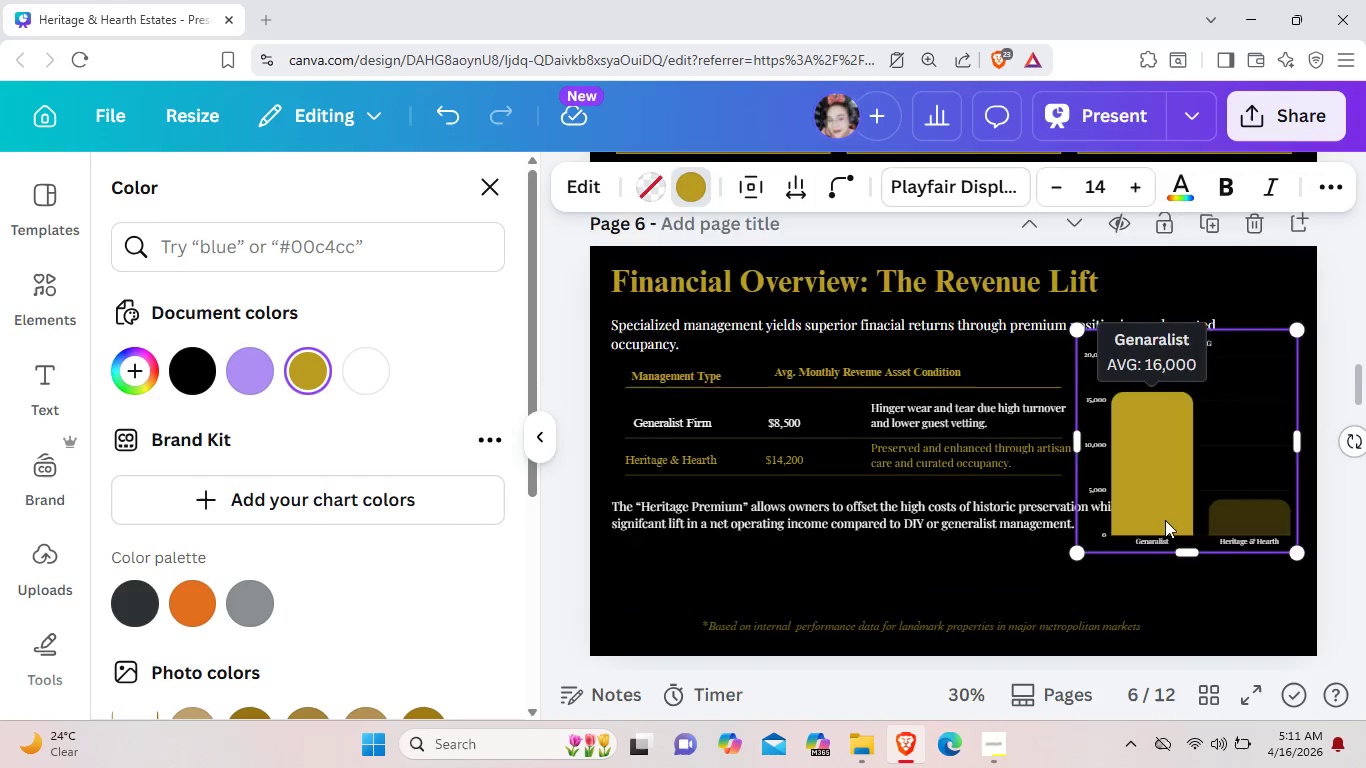 
scroll: coordinate [1153, 576], scroll_direction: down, amount: 2.0
 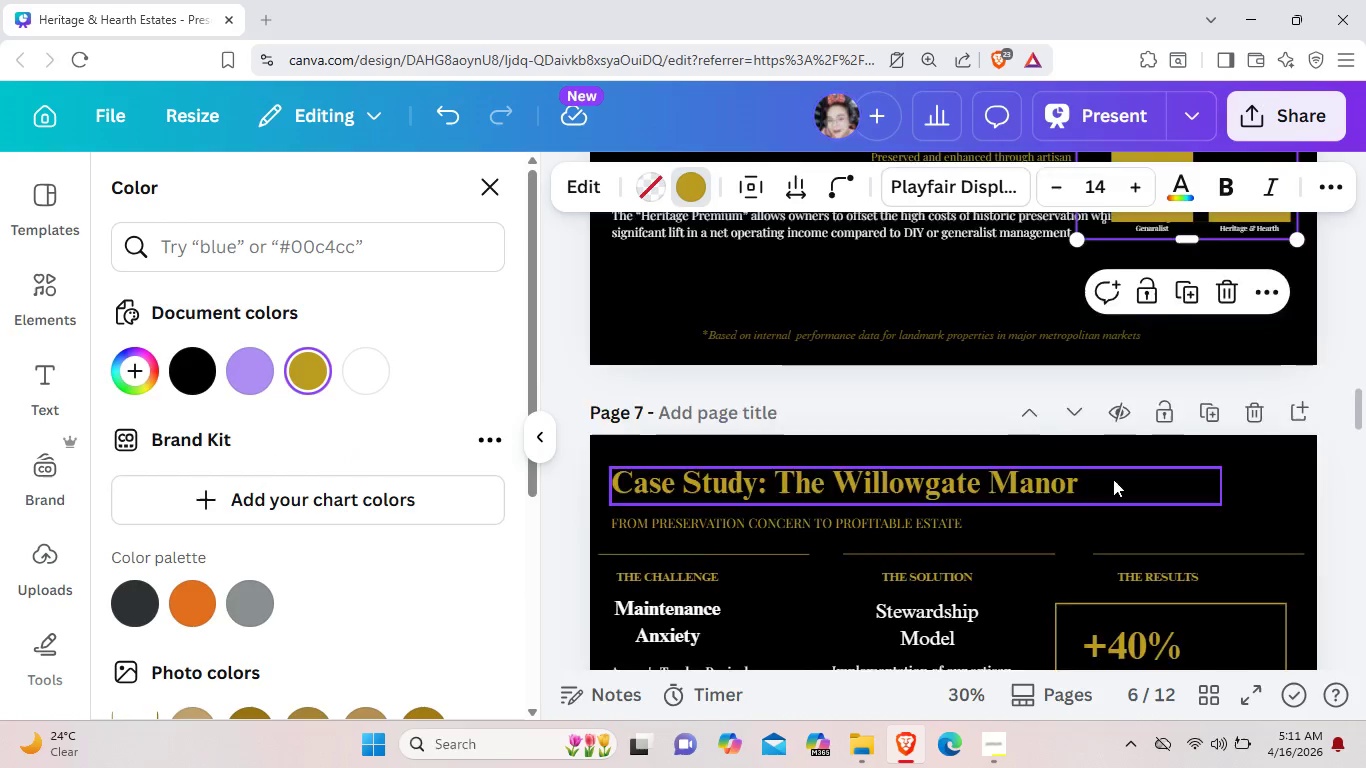 
scroll: coordinate [1113, 479], scroll_direction: up, amount: 2.0
 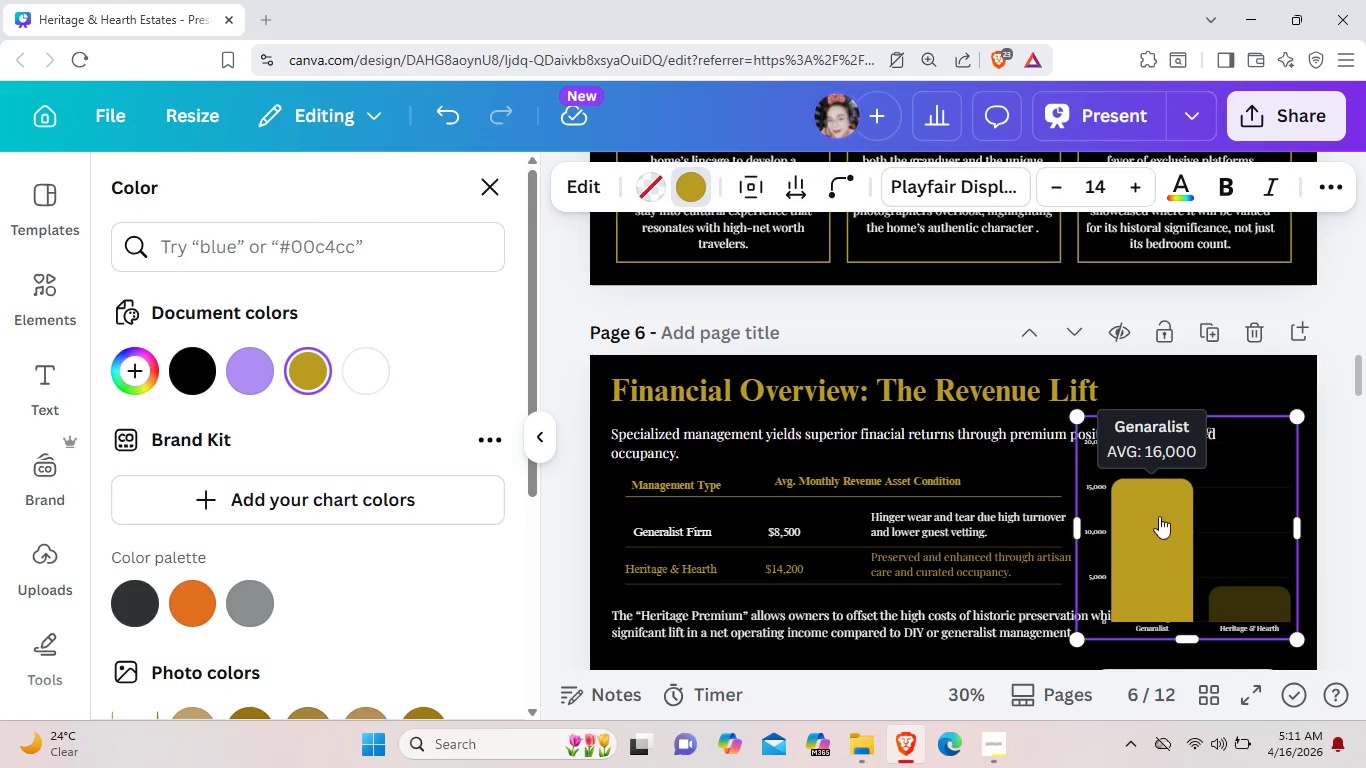 
left_click_drag(start_coordinate=[1177, 265], to_coordinate=[1178, 293])
 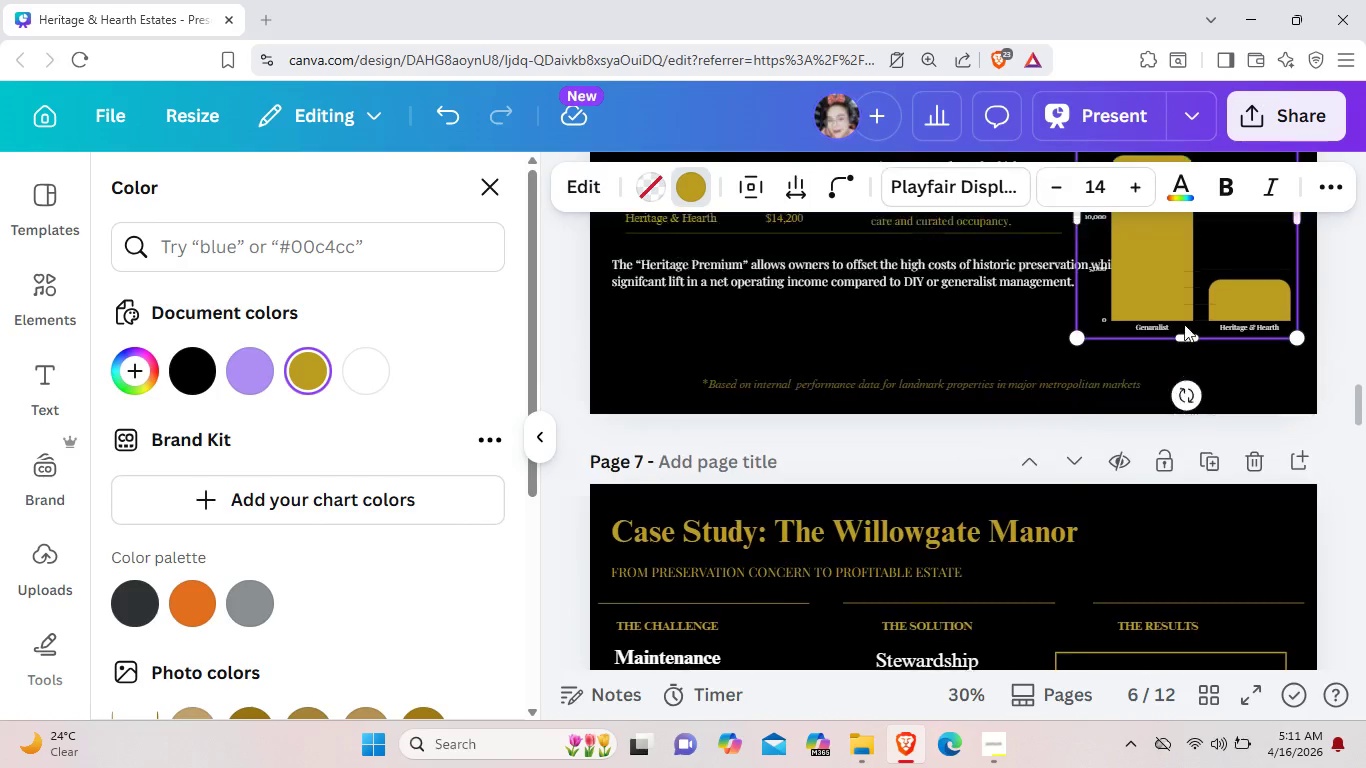 
scroll: coordinate [1165, 520], scroll_direction: down, amount: 2.0
 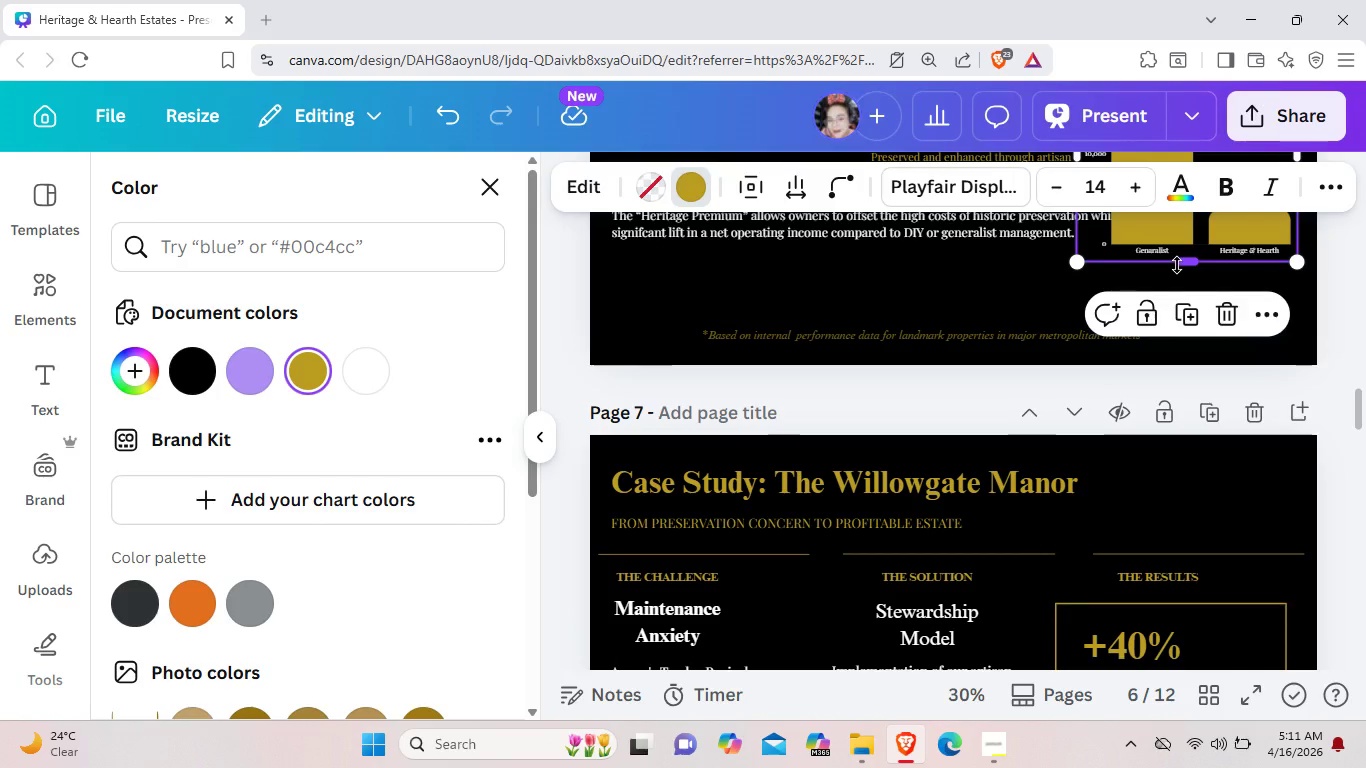 
left_click([1016, 581])
 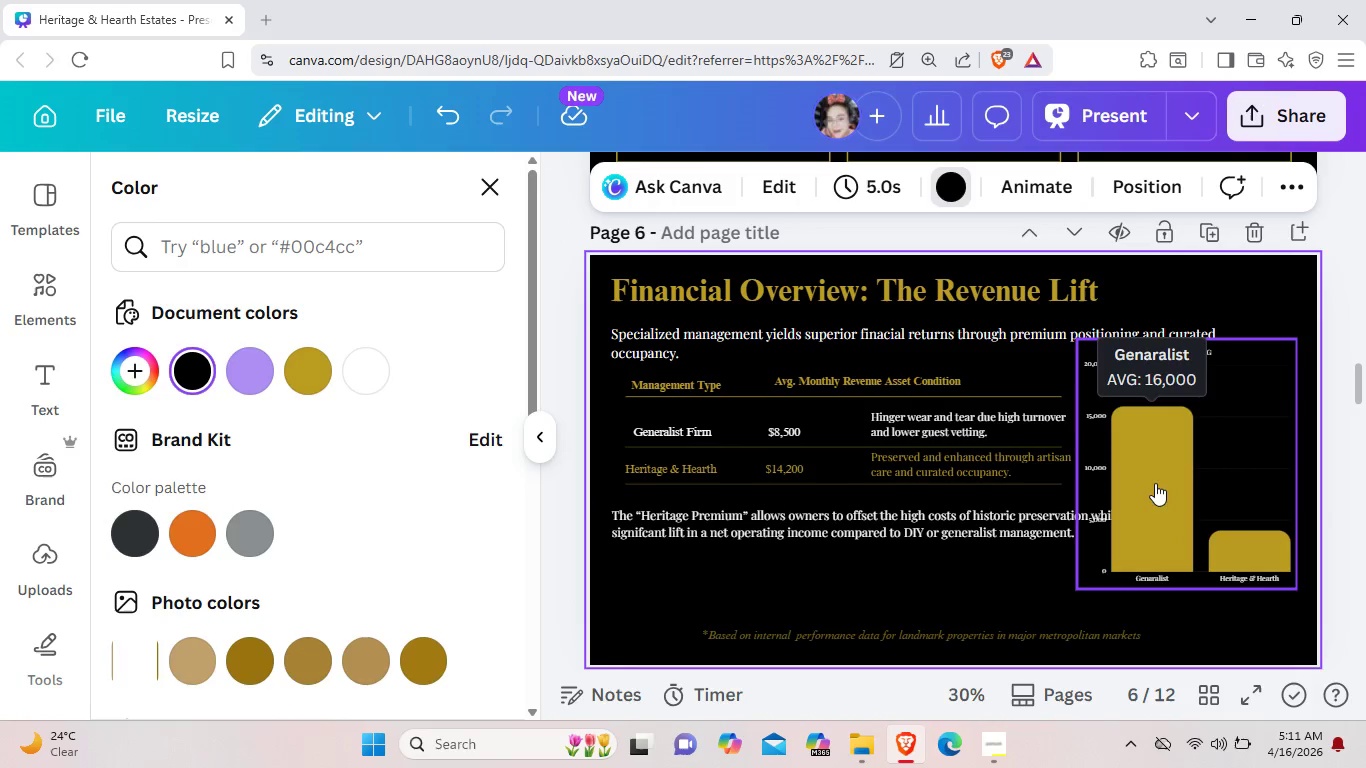 
scroll: coordinate [1184, 324], scroll_direction: up, amount: 3.0
 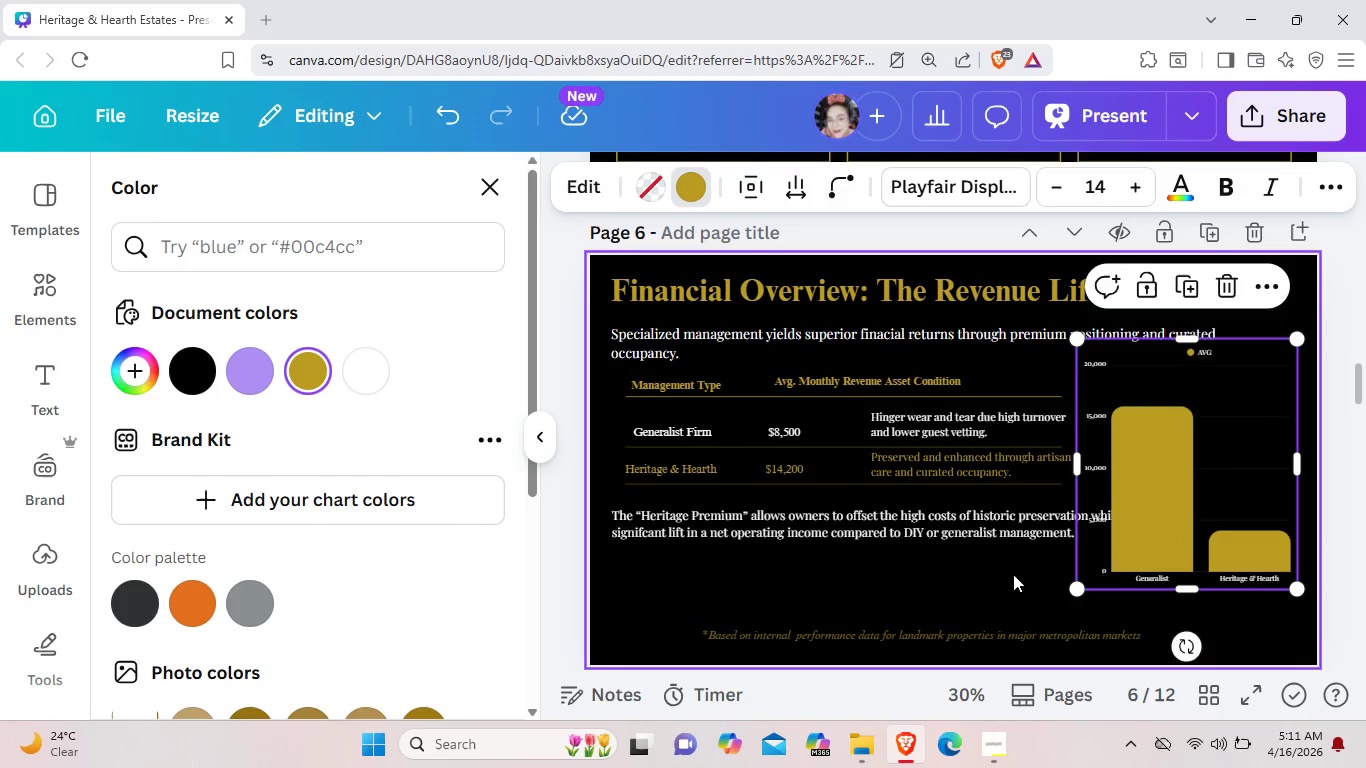 
left_click_drag(start_coordinate=[1154, 483], to_coordinate=[1159, 490])
 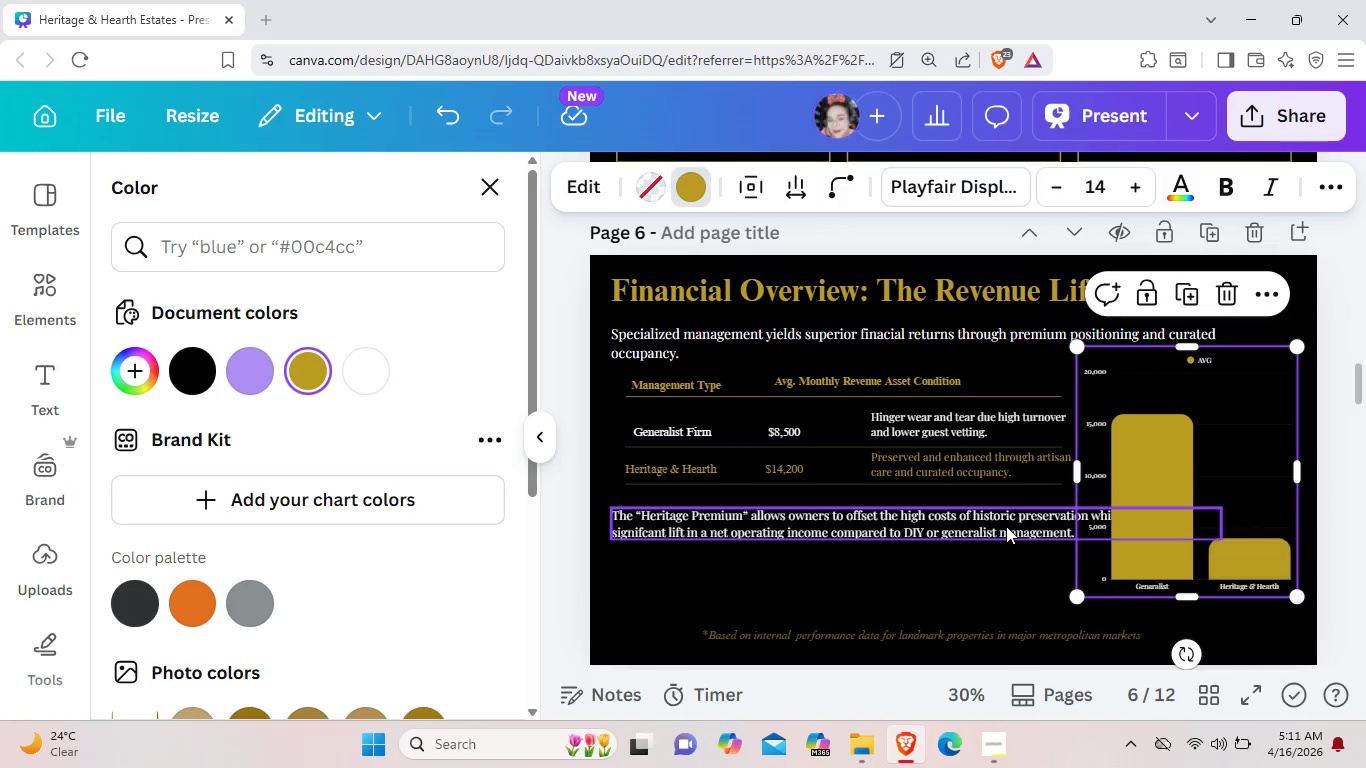 
left_click([1006, 526])
 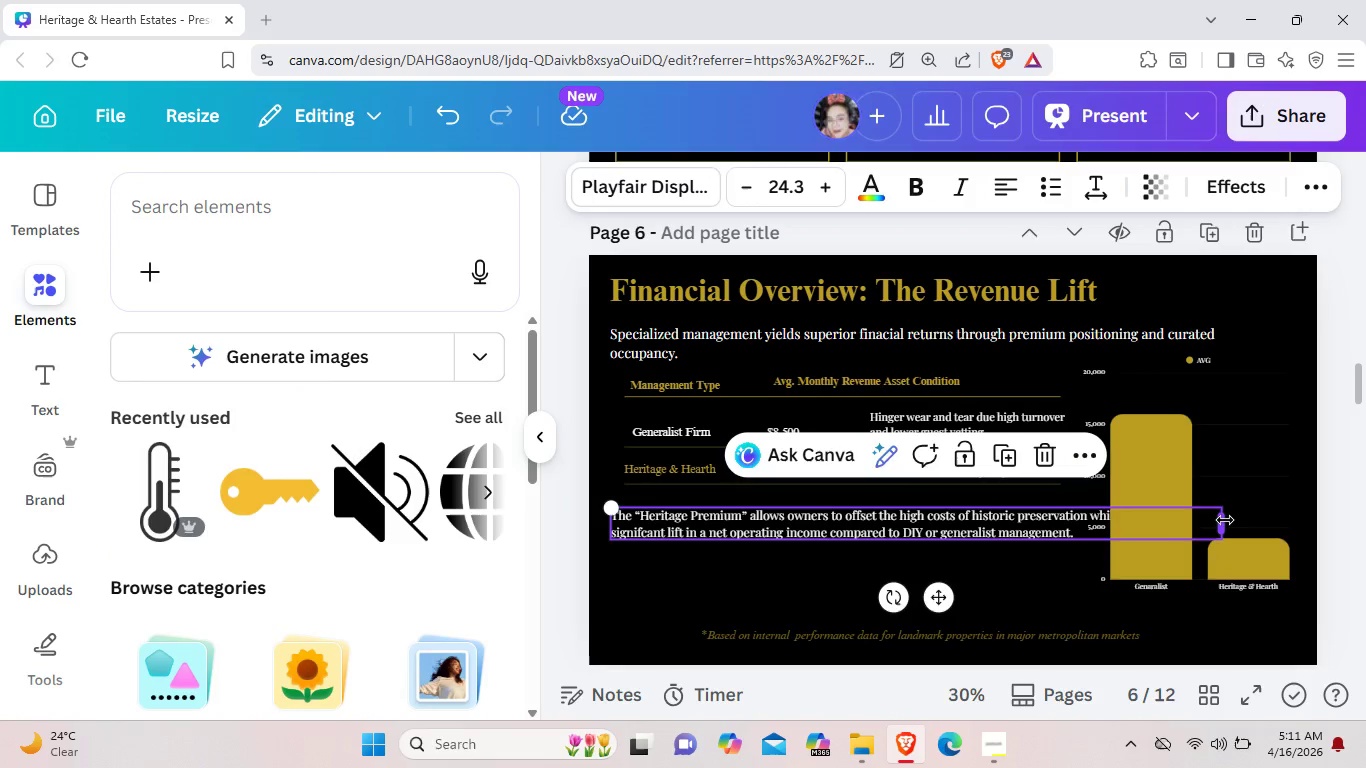 
left_click_drag(start_coordinate=[1225, 520], to_coordinate=[1073, 504])
 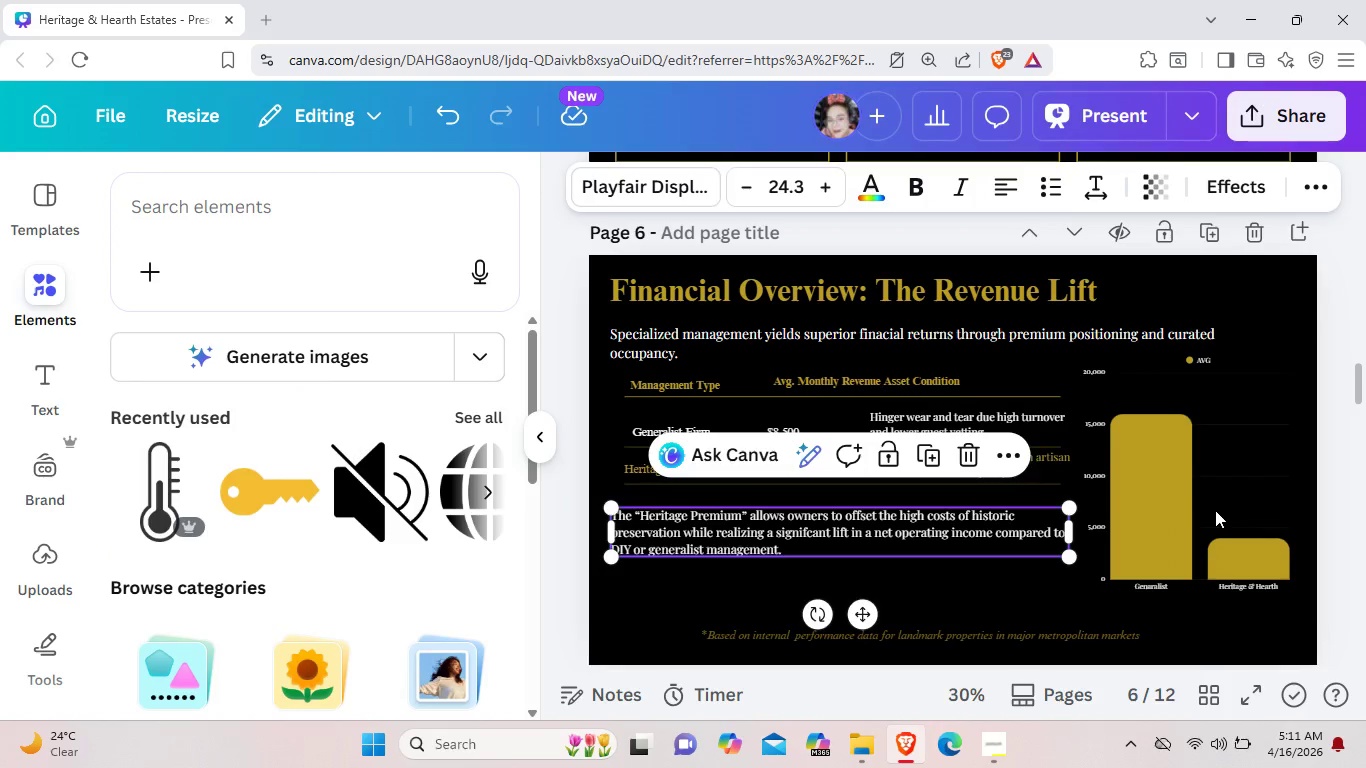 
left_click([1215, 510])
 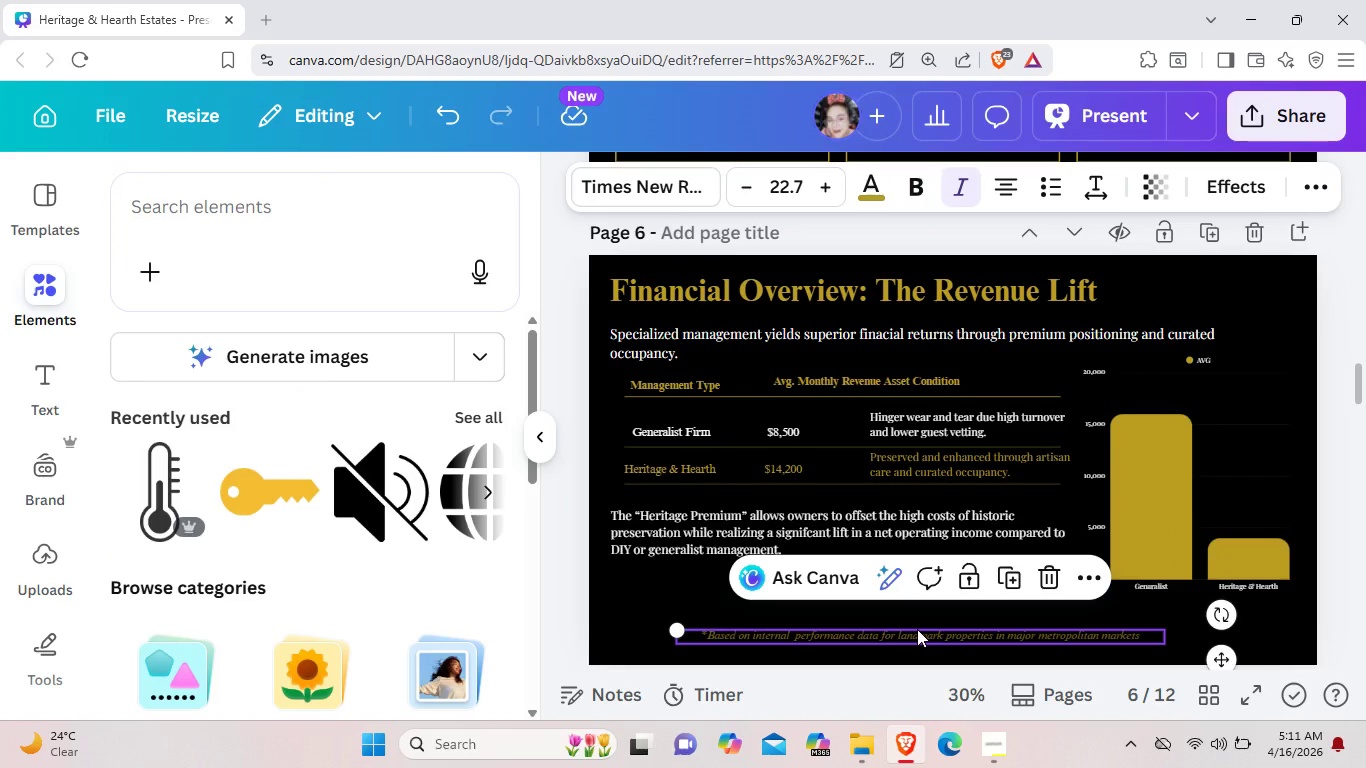 
scroll: coordinate [917, 629], scroll_direction: down, amount: 3.0
 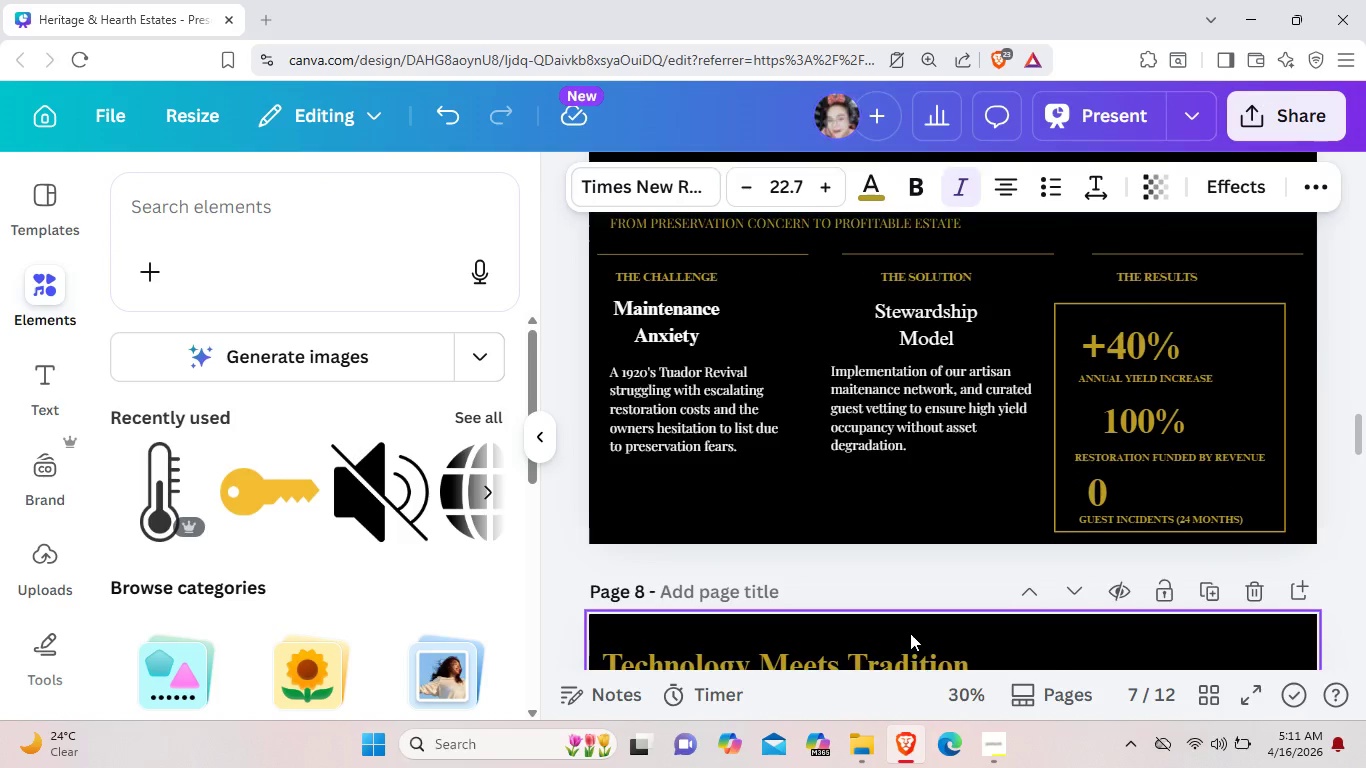 
scroll: coordinate [910, 633], scroll_direction: up, amount: 3.0
 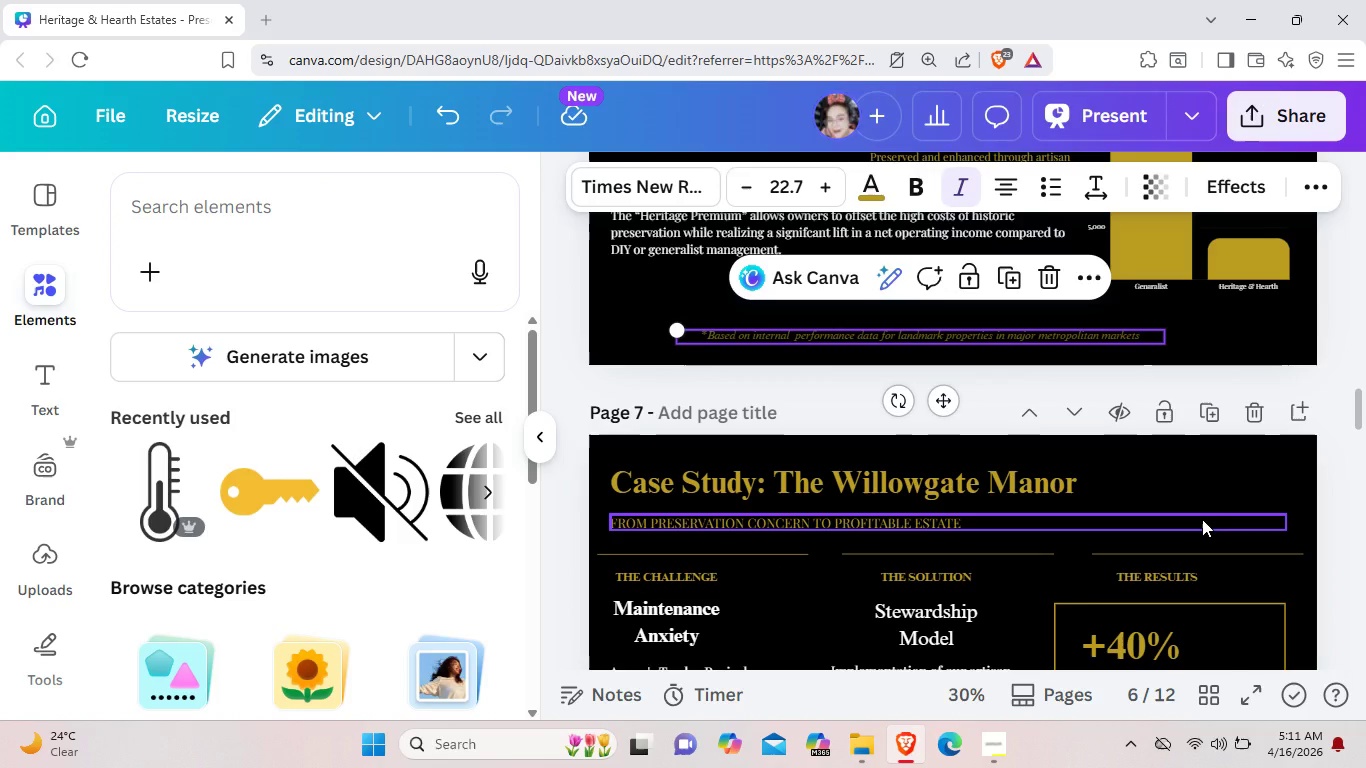 
scroll: coordinate [979, 651], scroll_direction: down, amount: 7.0
 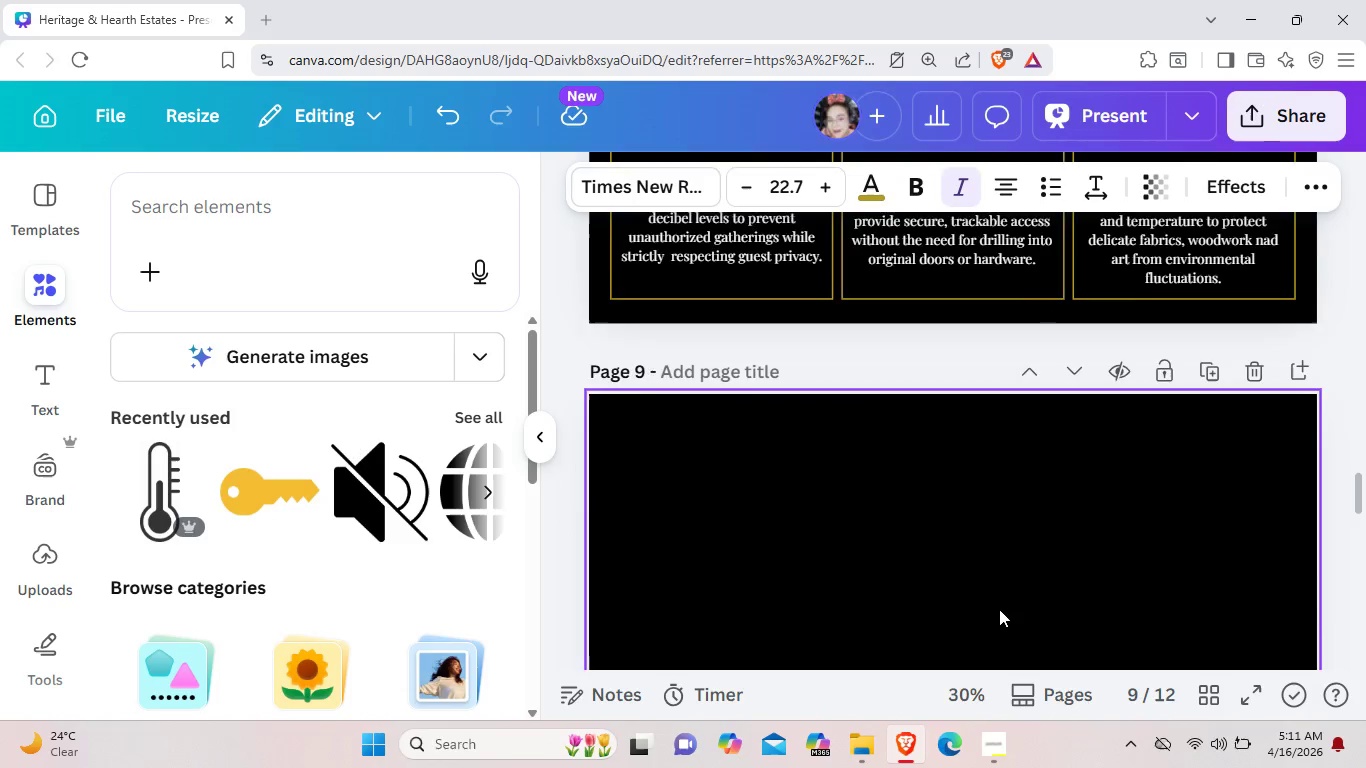 
left_click([995, 755])
 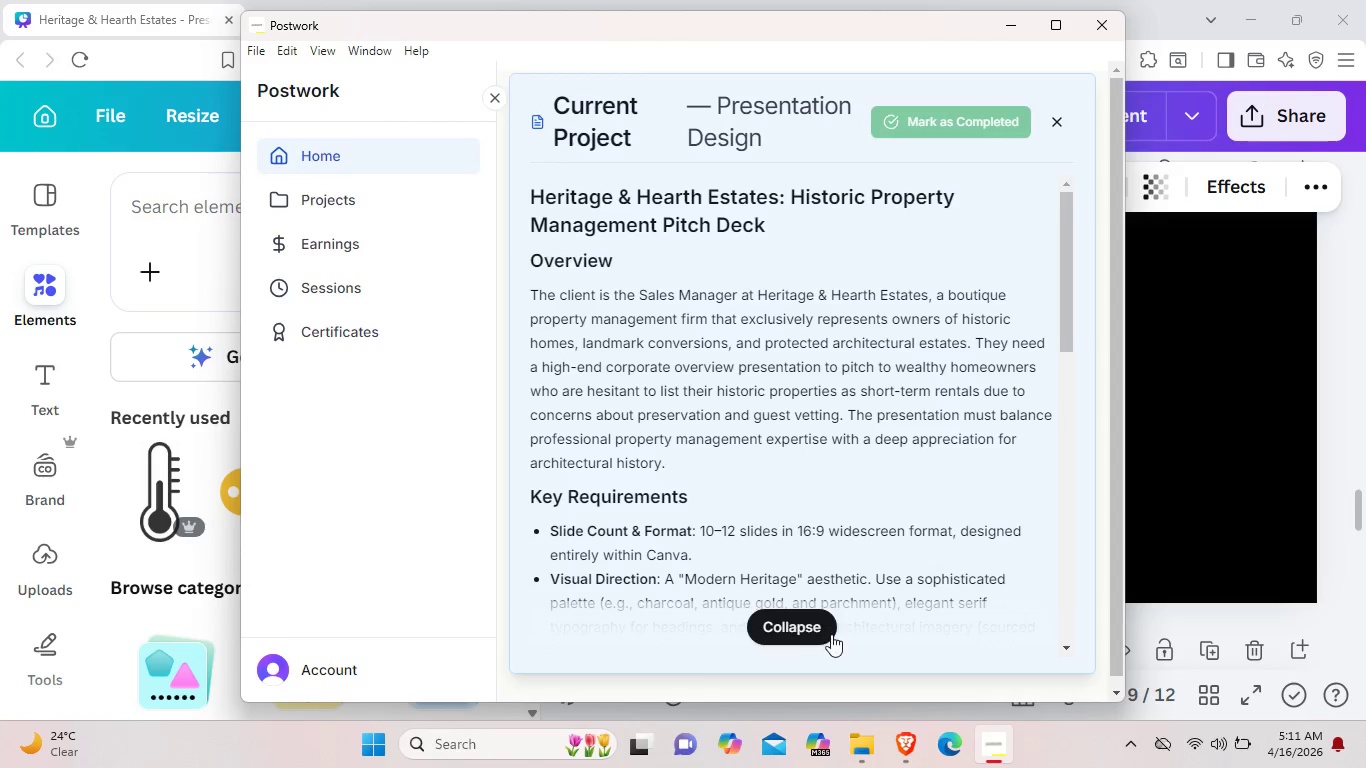 
scroll: coordinate [999, 609], scroll_direction: down, amount: 2.0
 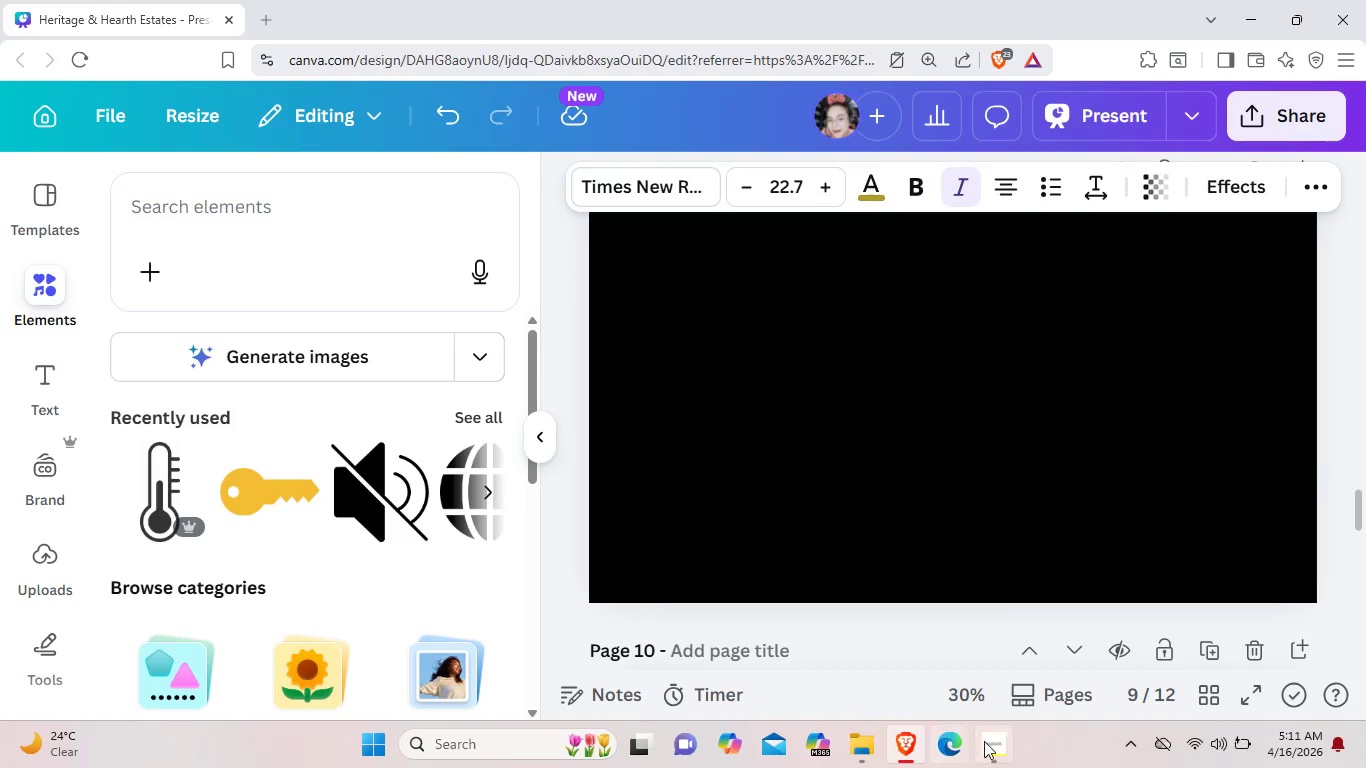 
left_click([817, 627])